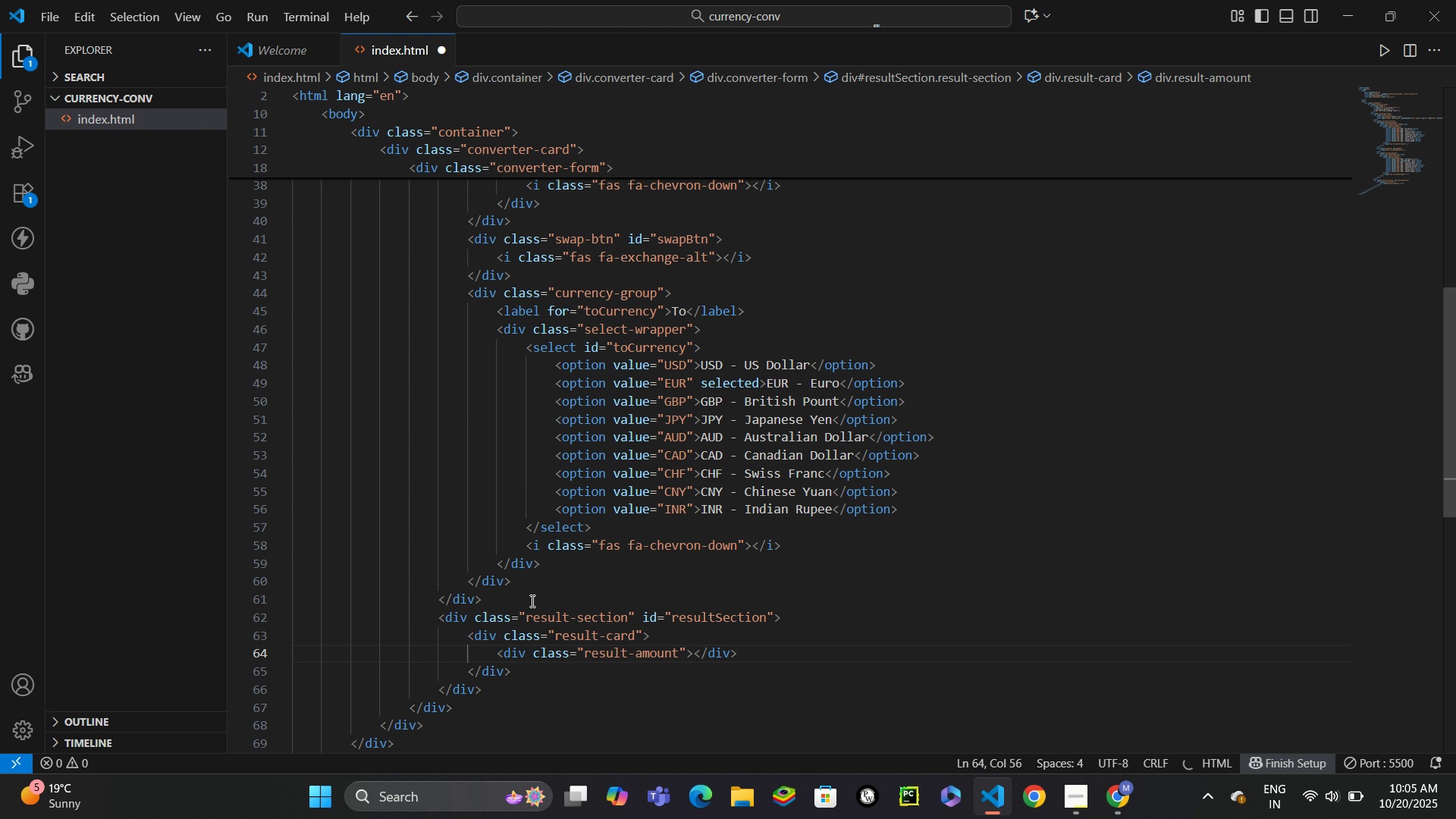 
key(ArrowLeft)
 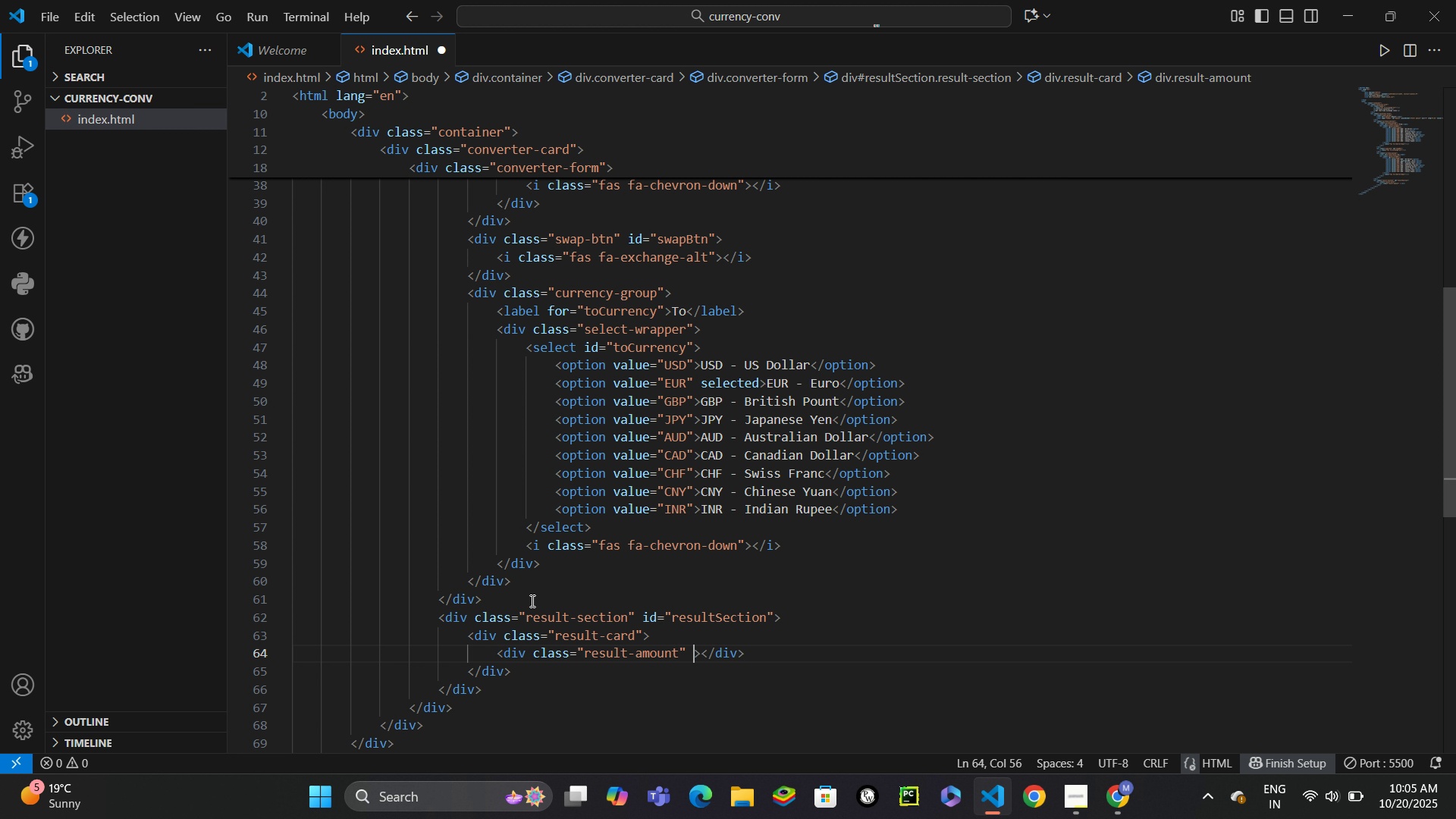 
type( id)
 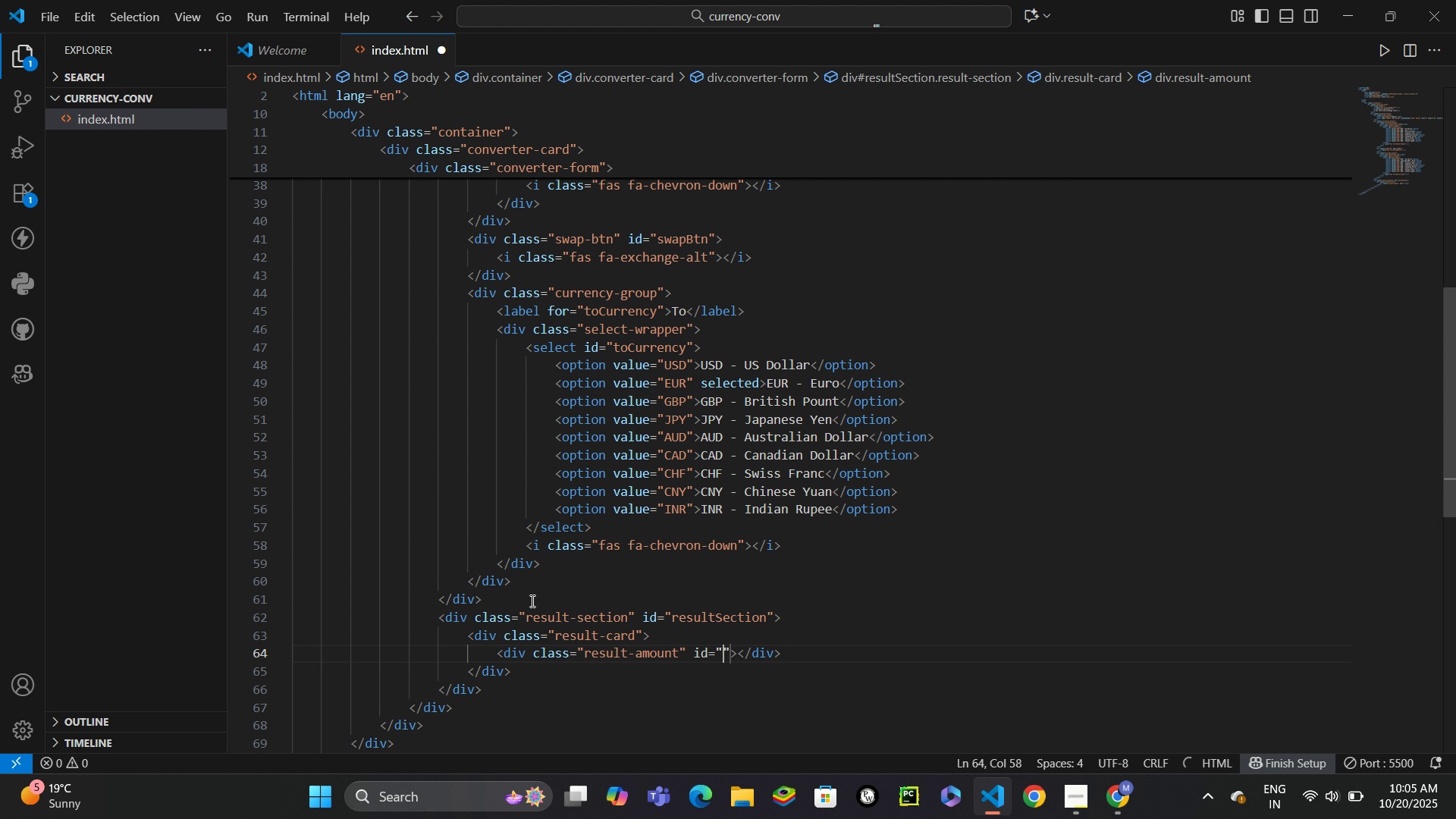 
key(Enter)
 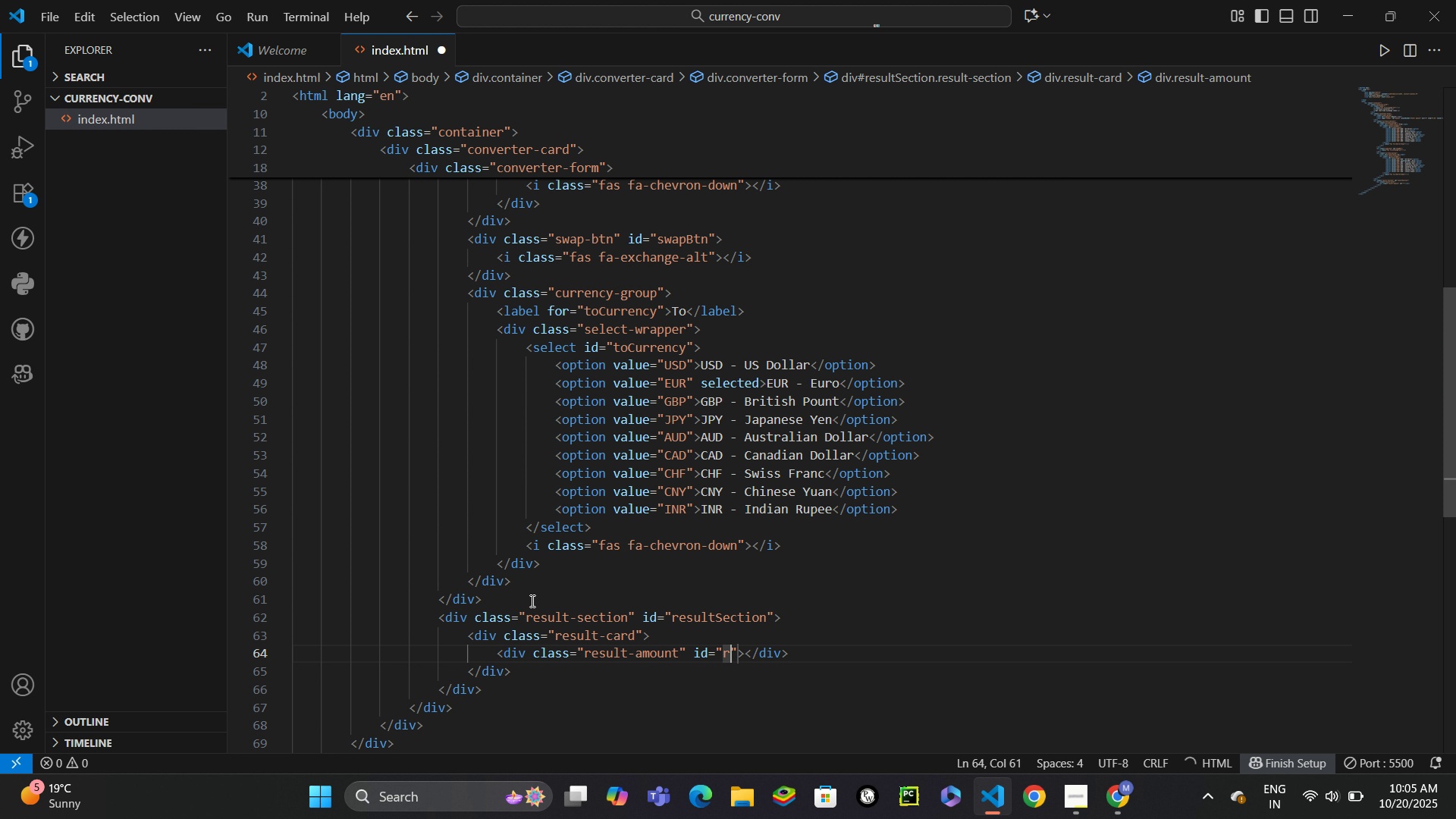 
type(resultAmount)
 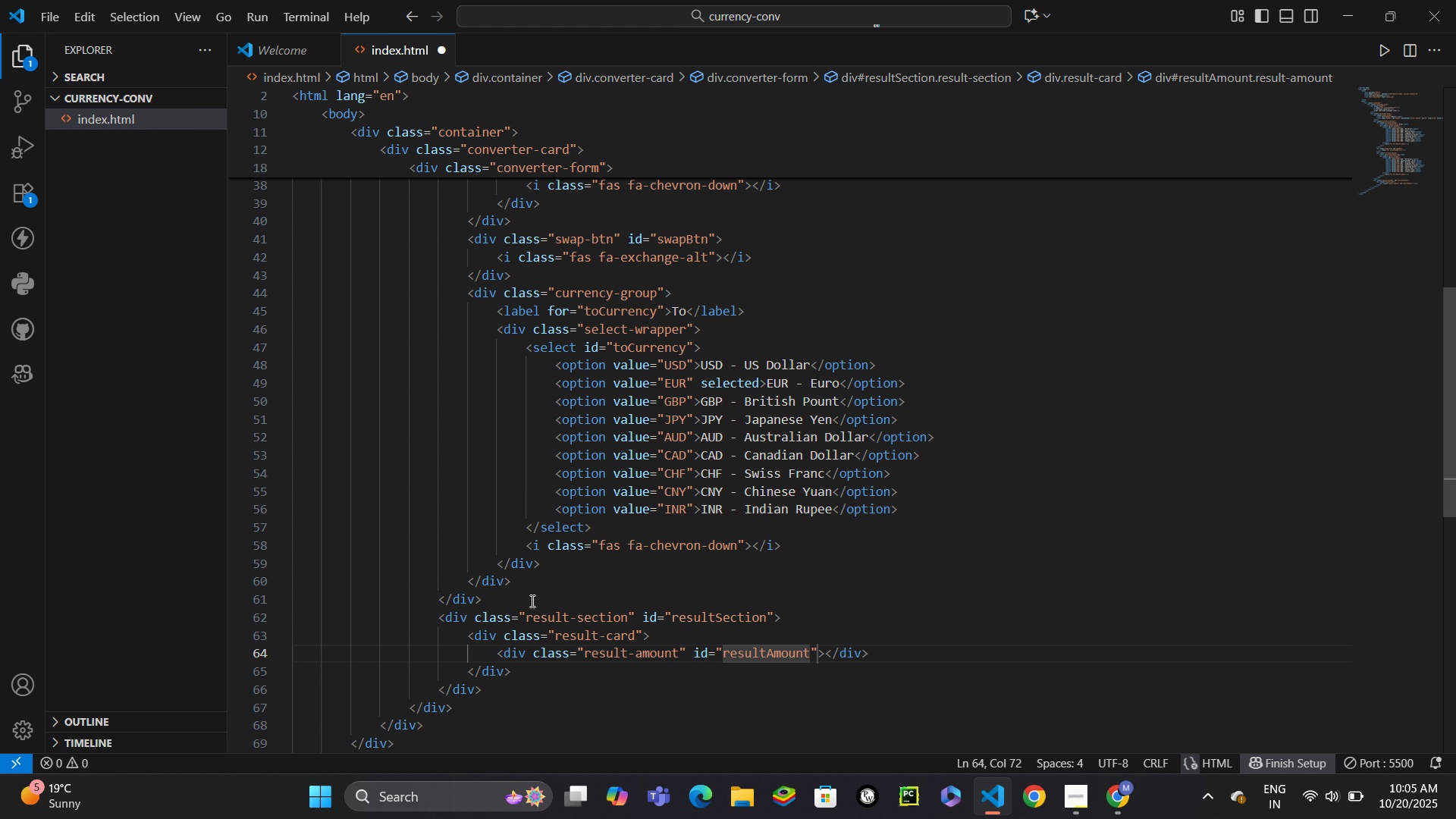 
key(ArrowRight)
 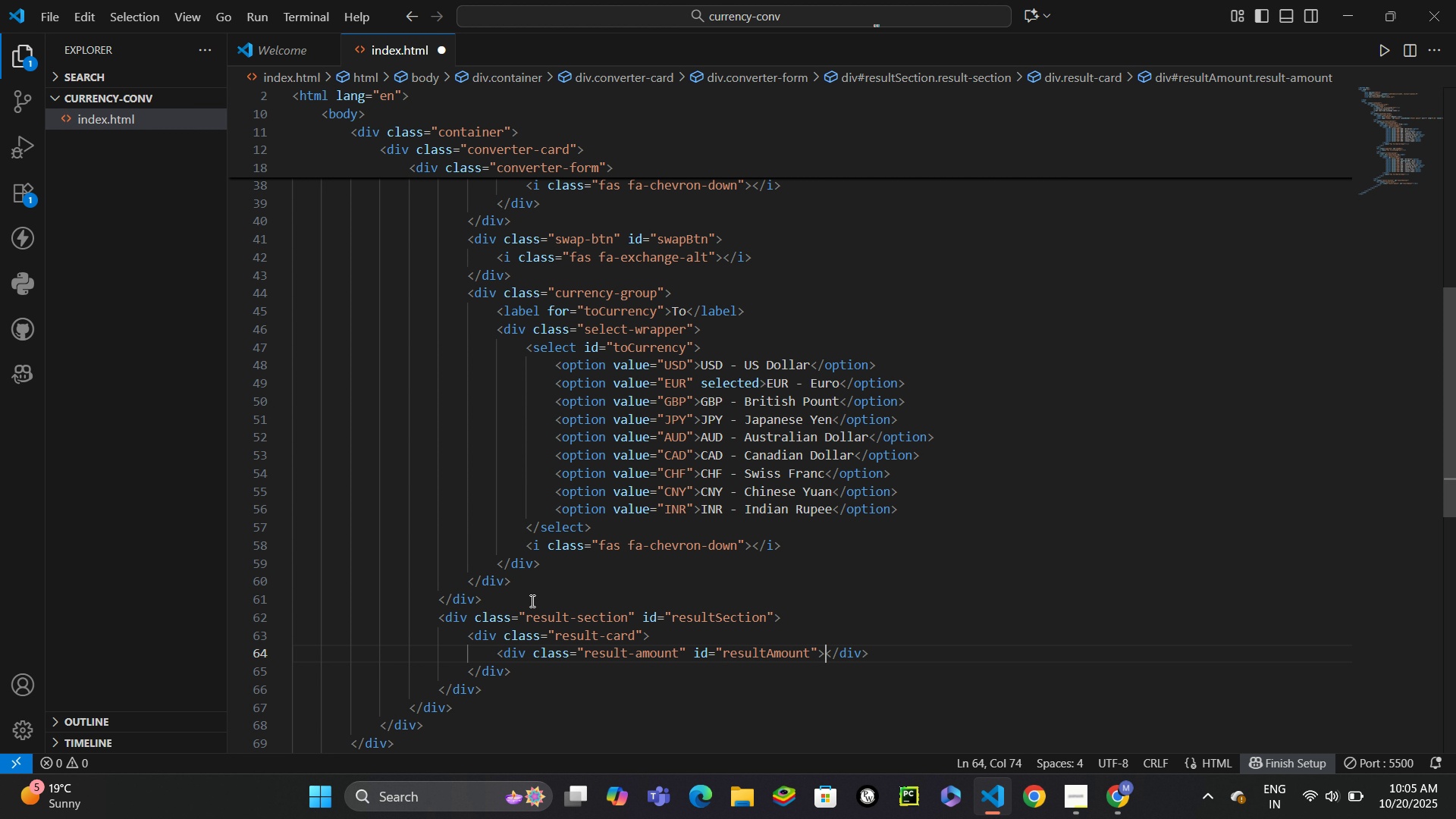 
key(ArrowRight)
 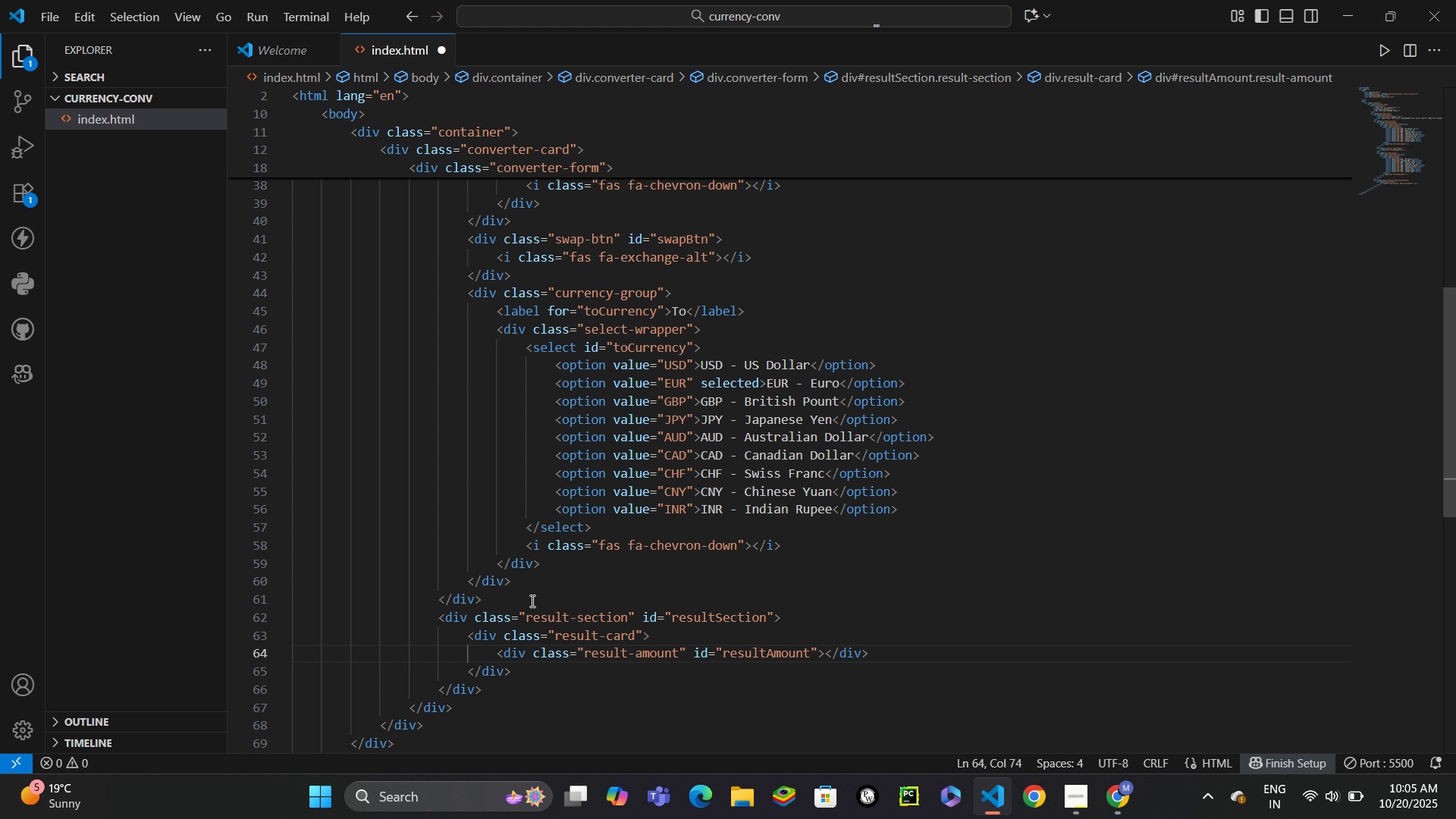 
type(0.00)
 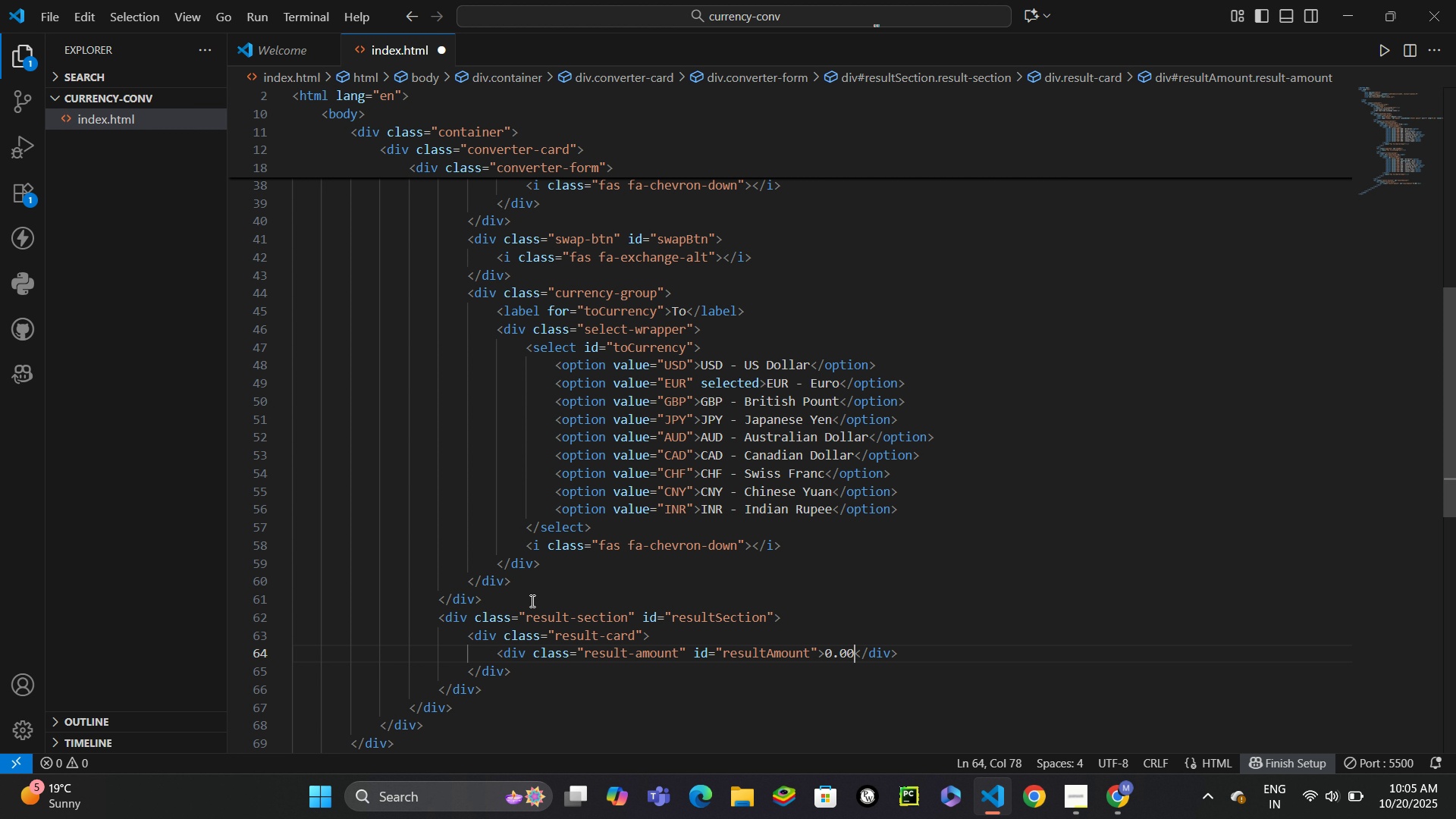 
key(ArrowRight)
 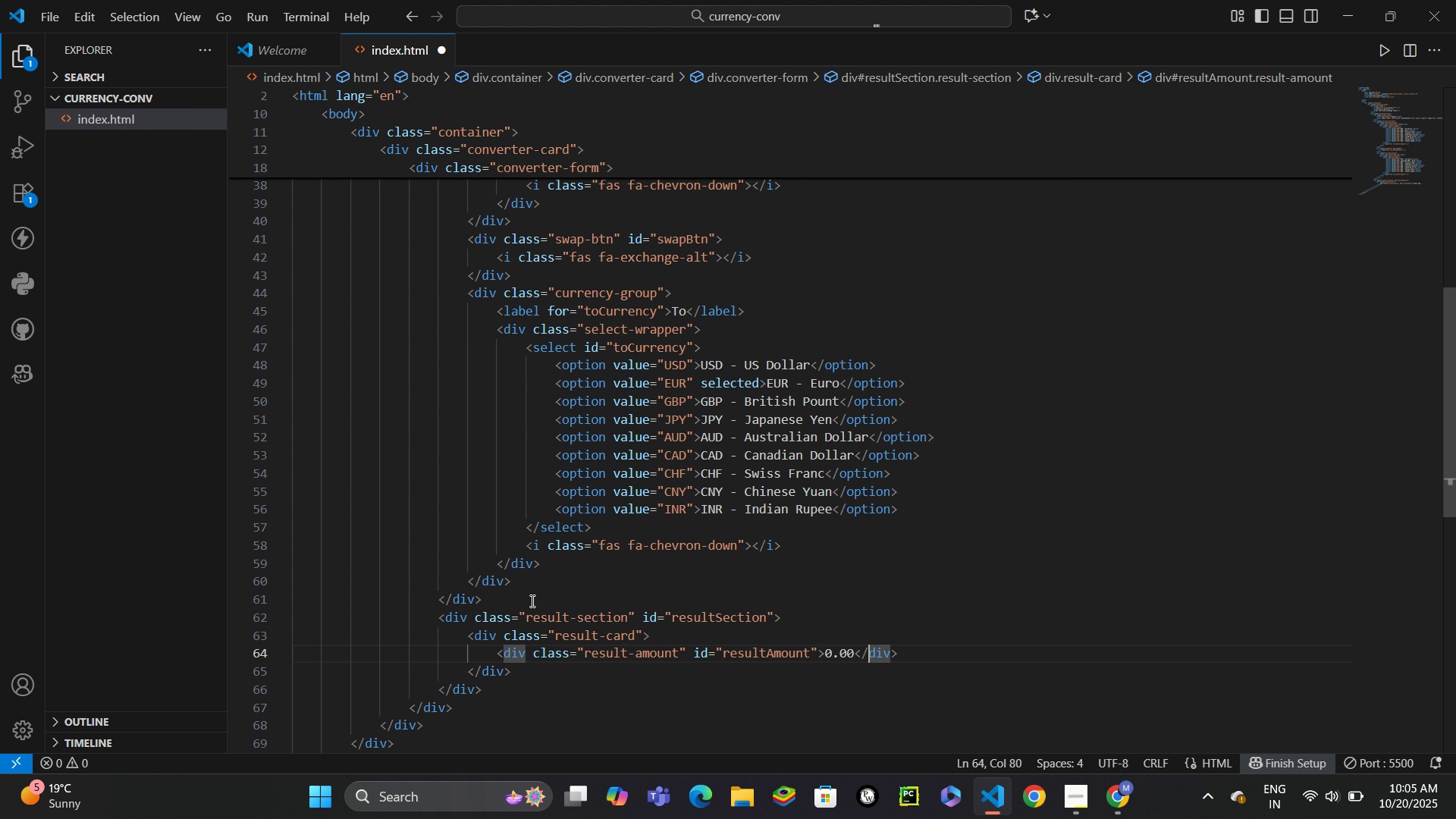 
key(ArrowRight)
 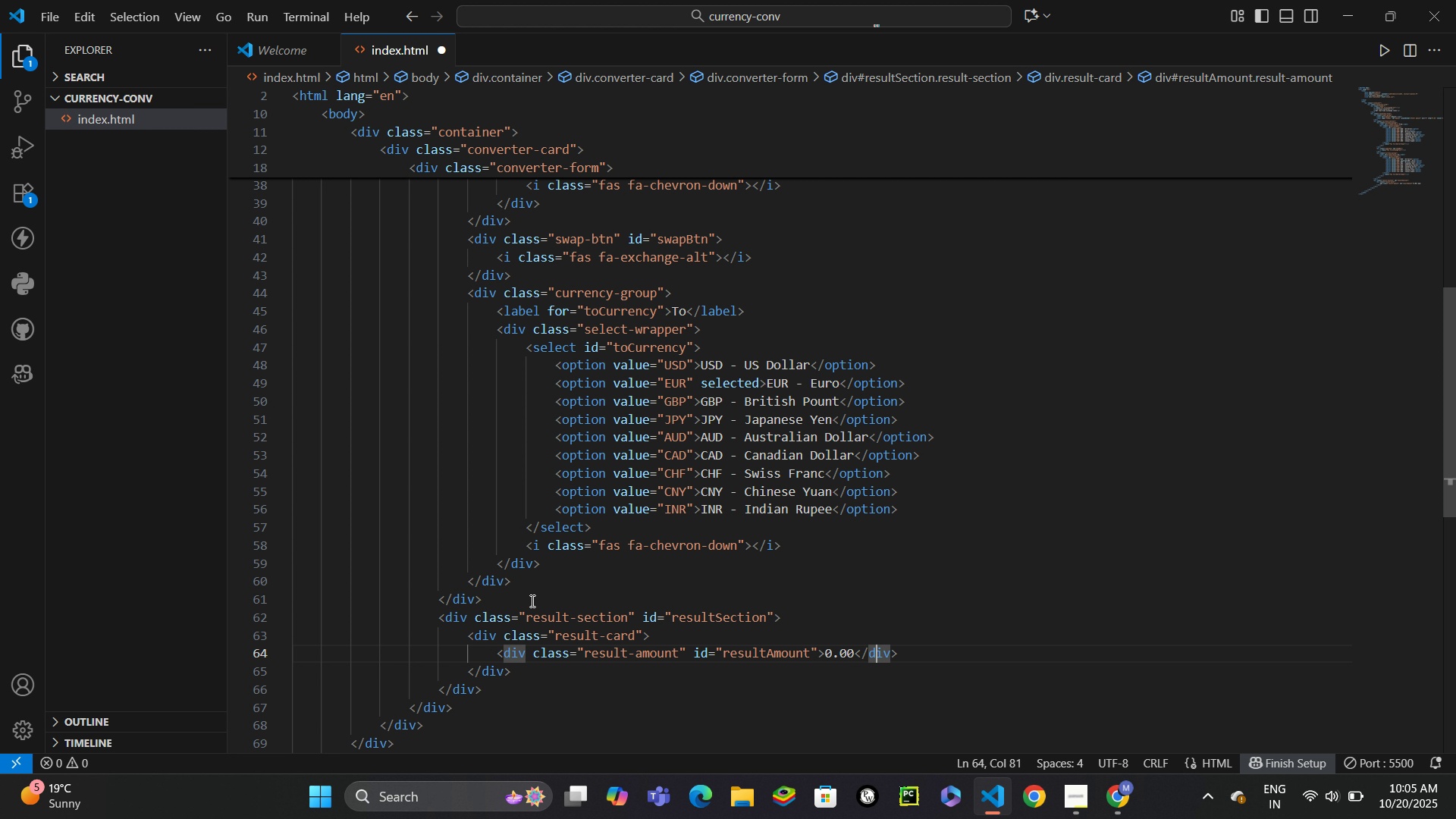 
key(ArrowRight)
 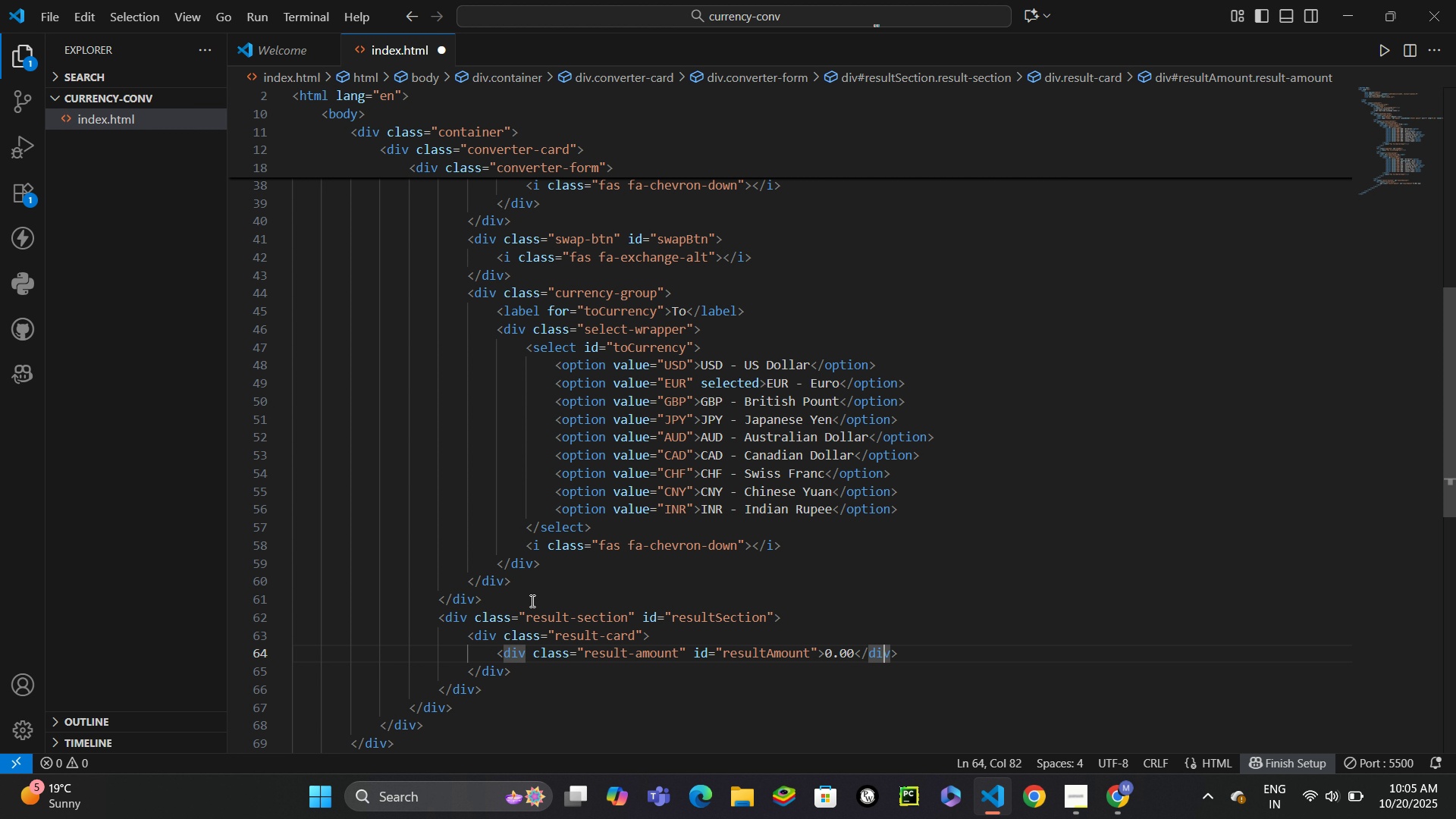 
key(ArrowRight)
 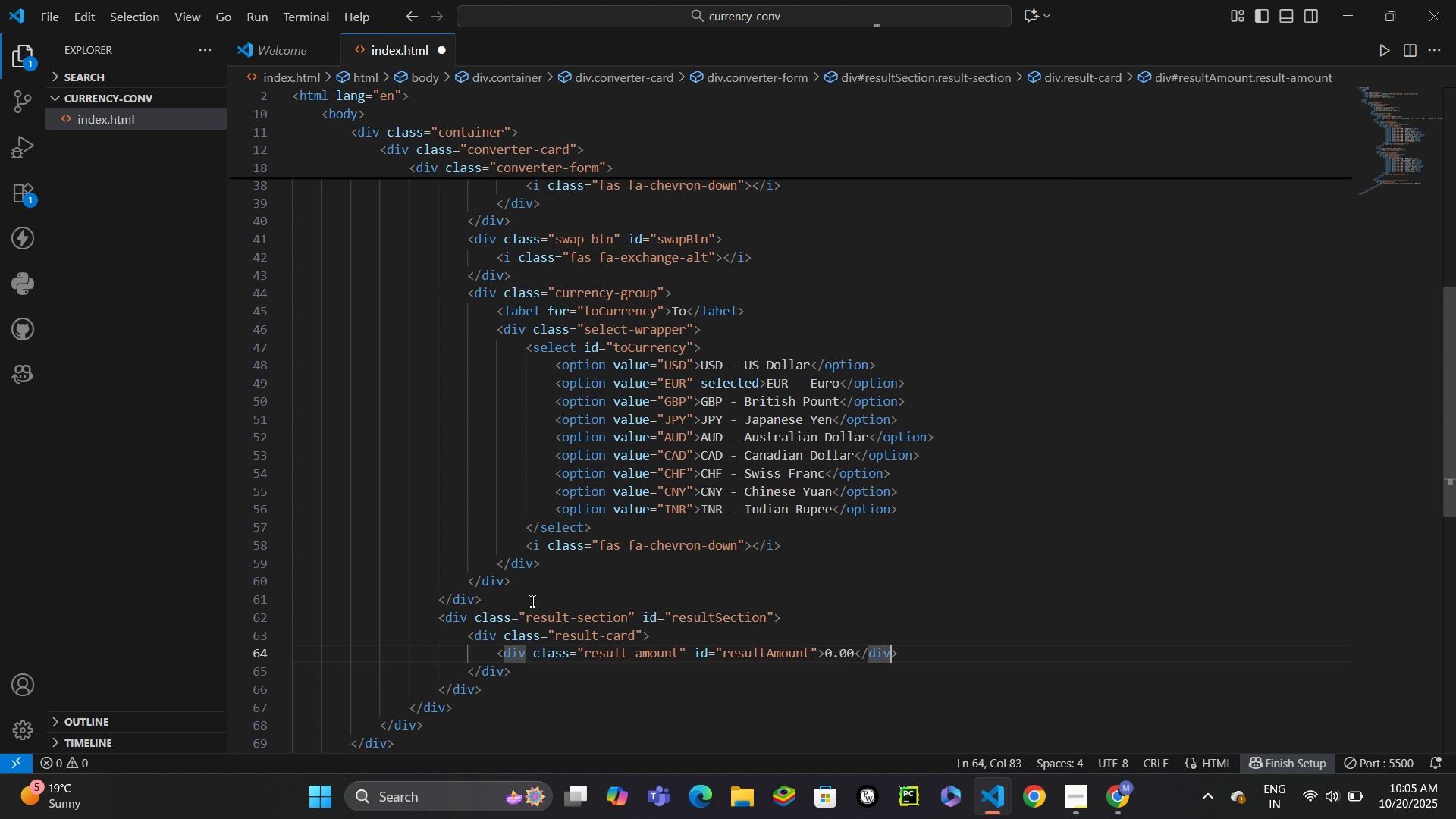 
key(ArrowRight)
 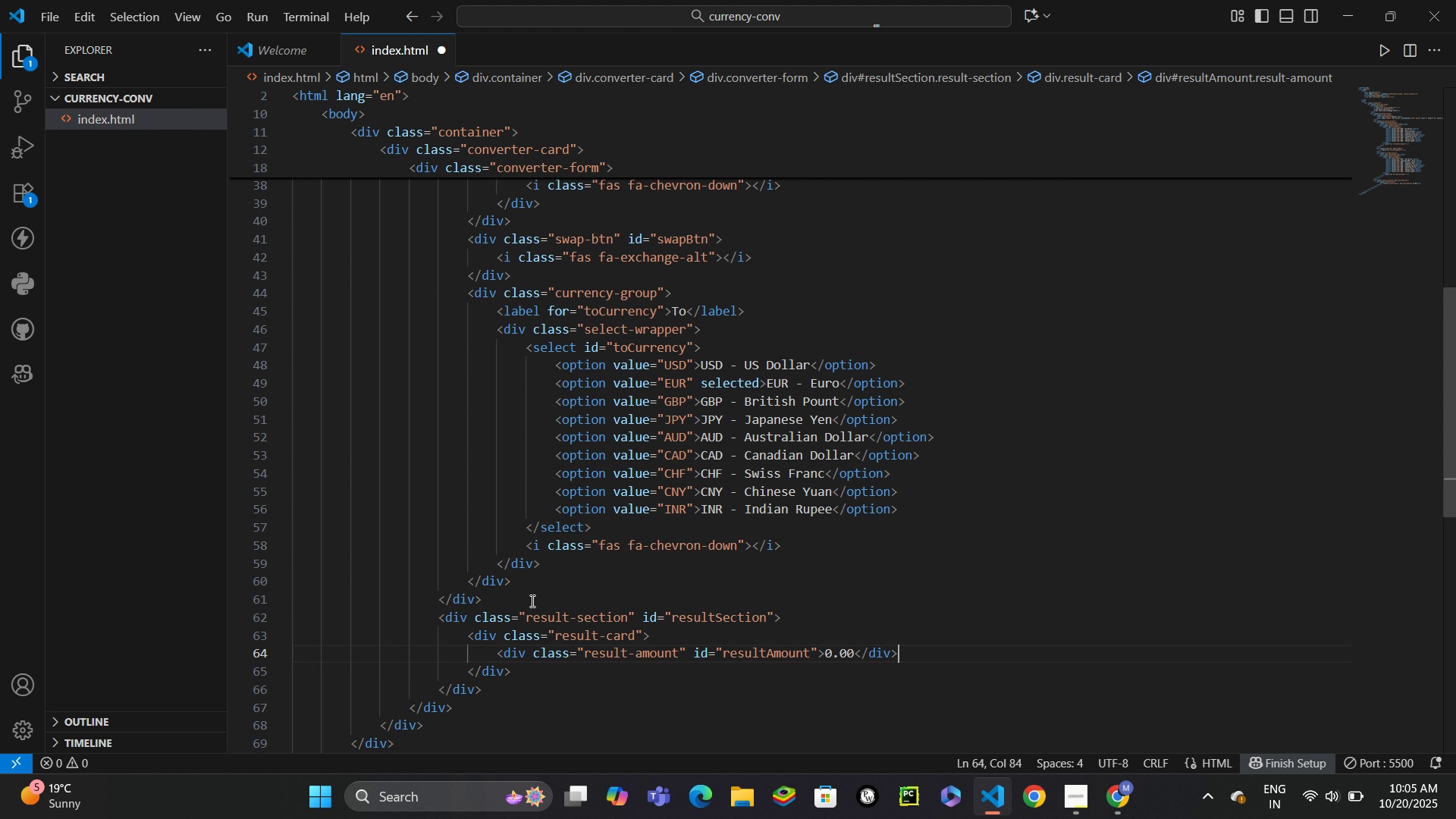 
key(ArrowRight)
 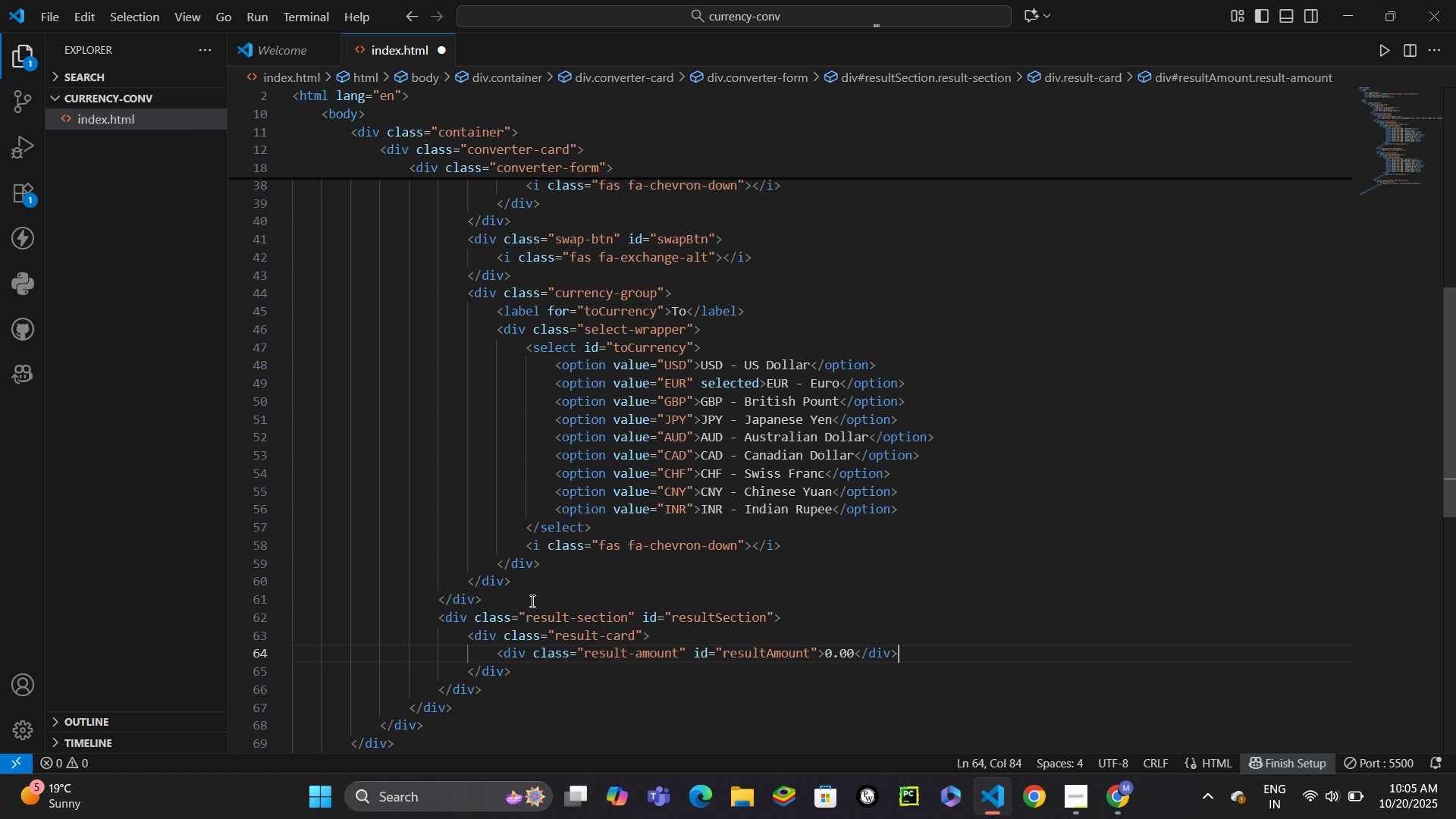 
key(Enter)
 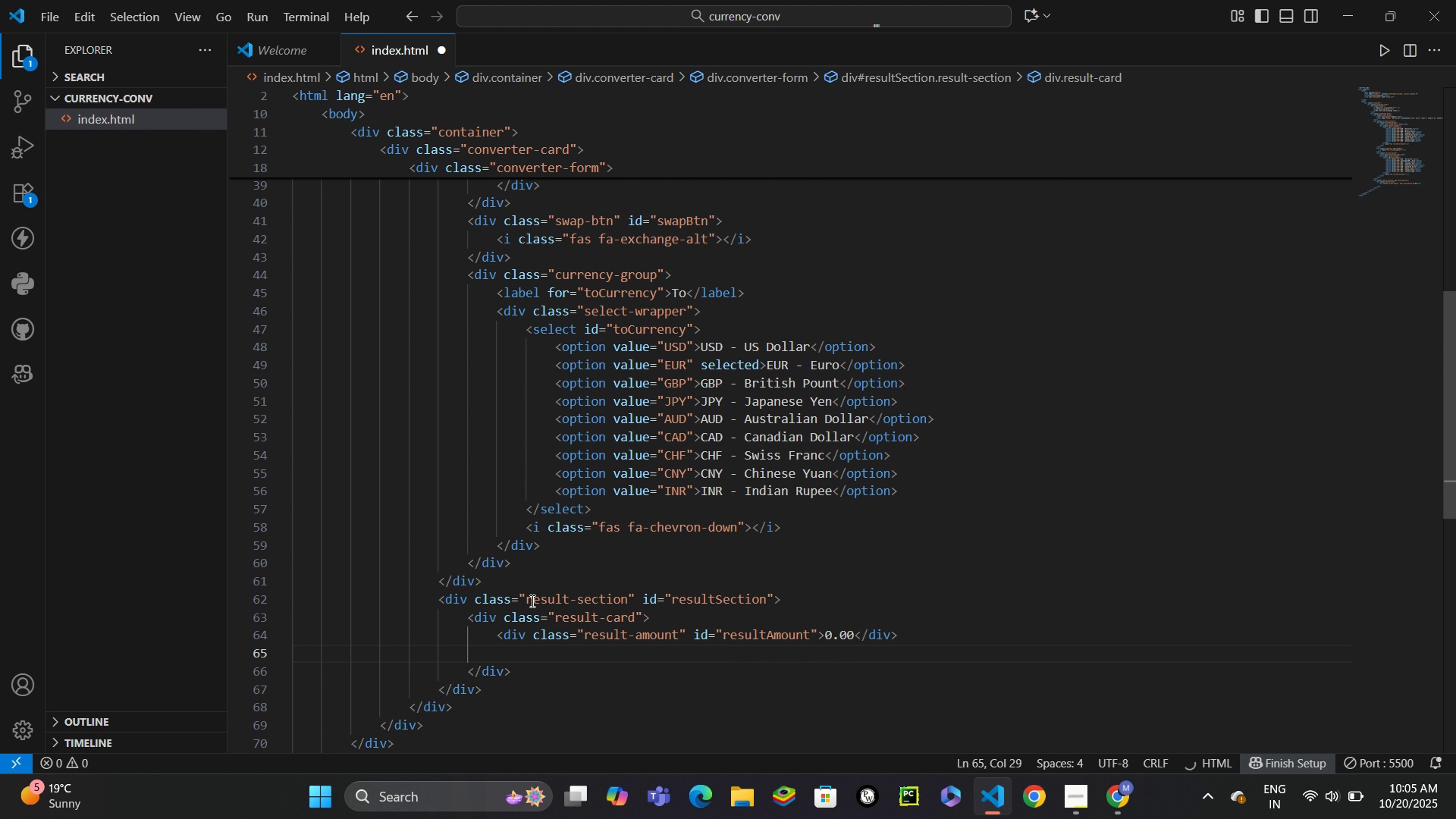 
type(<div.)
 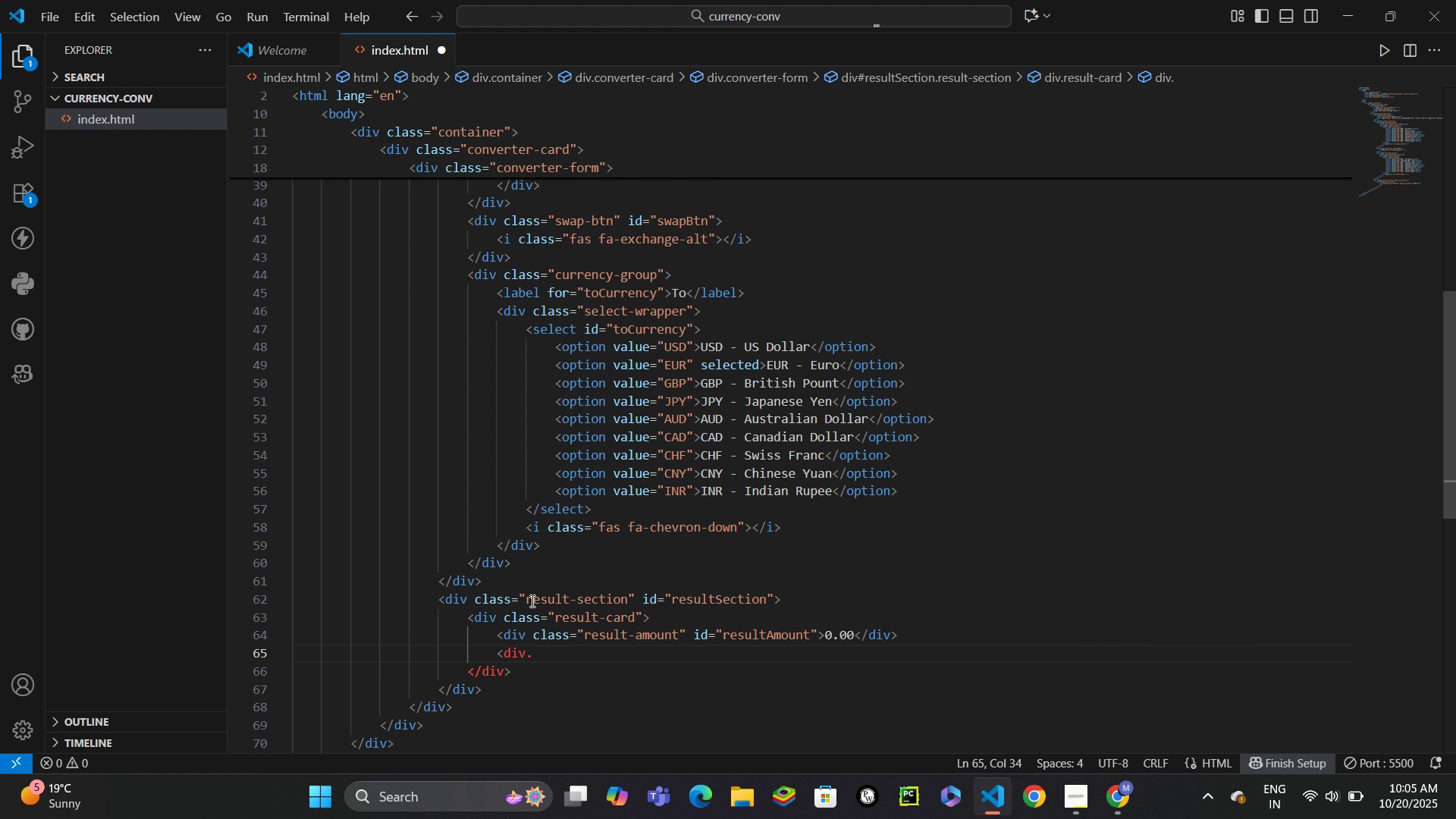 
type(result-text)
 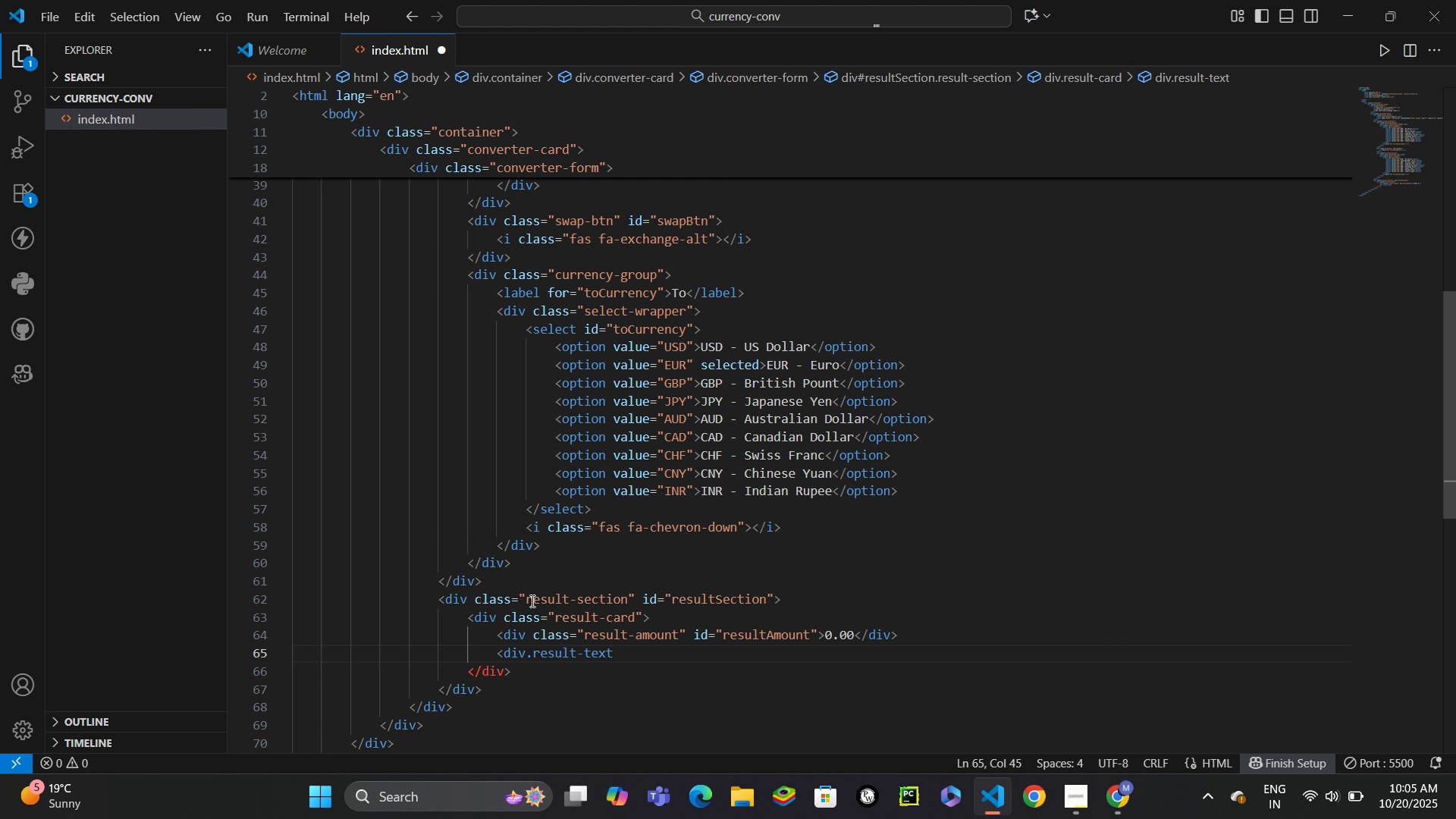 
key(Control+Z)
 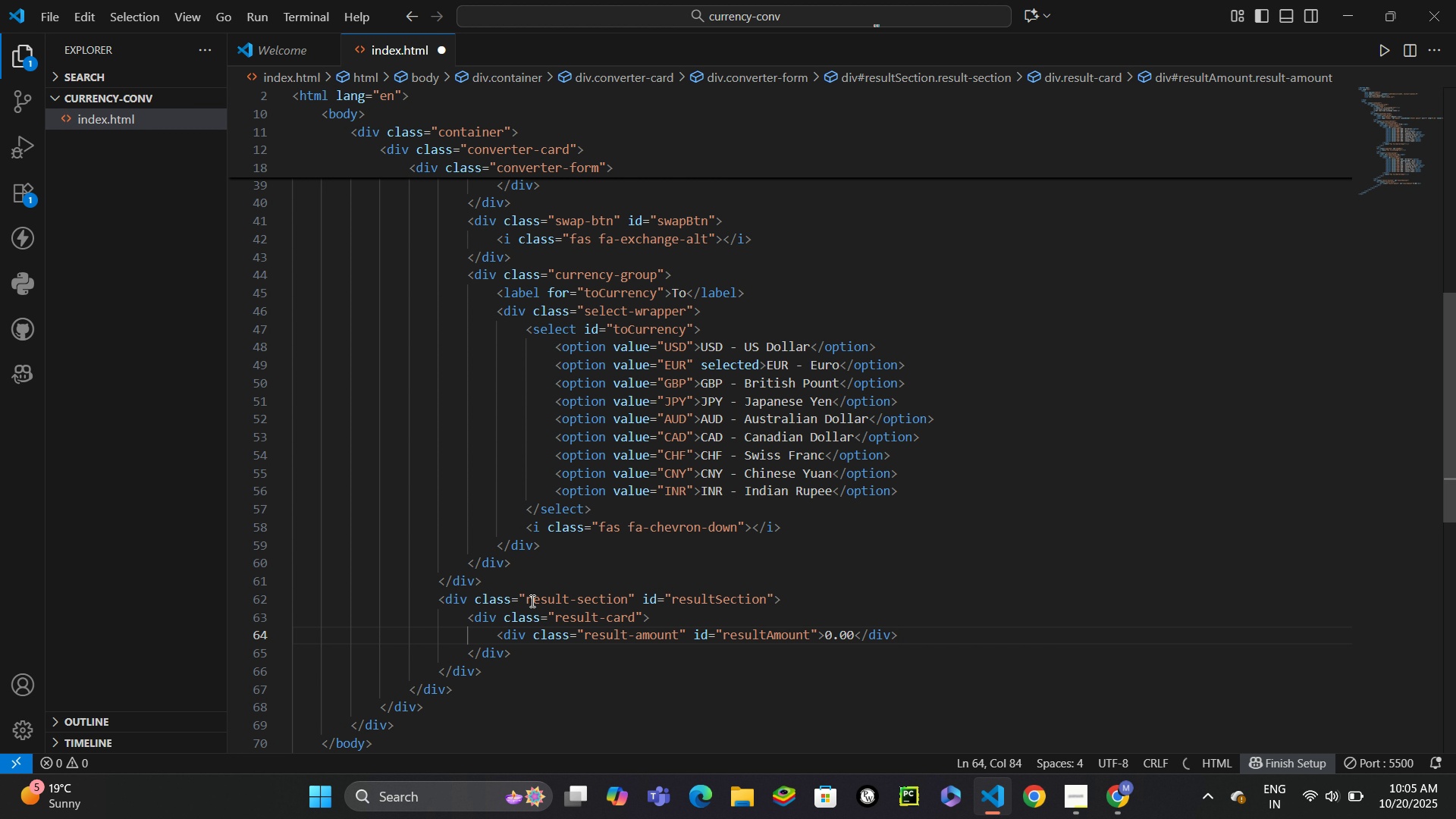 
key(Enter)
 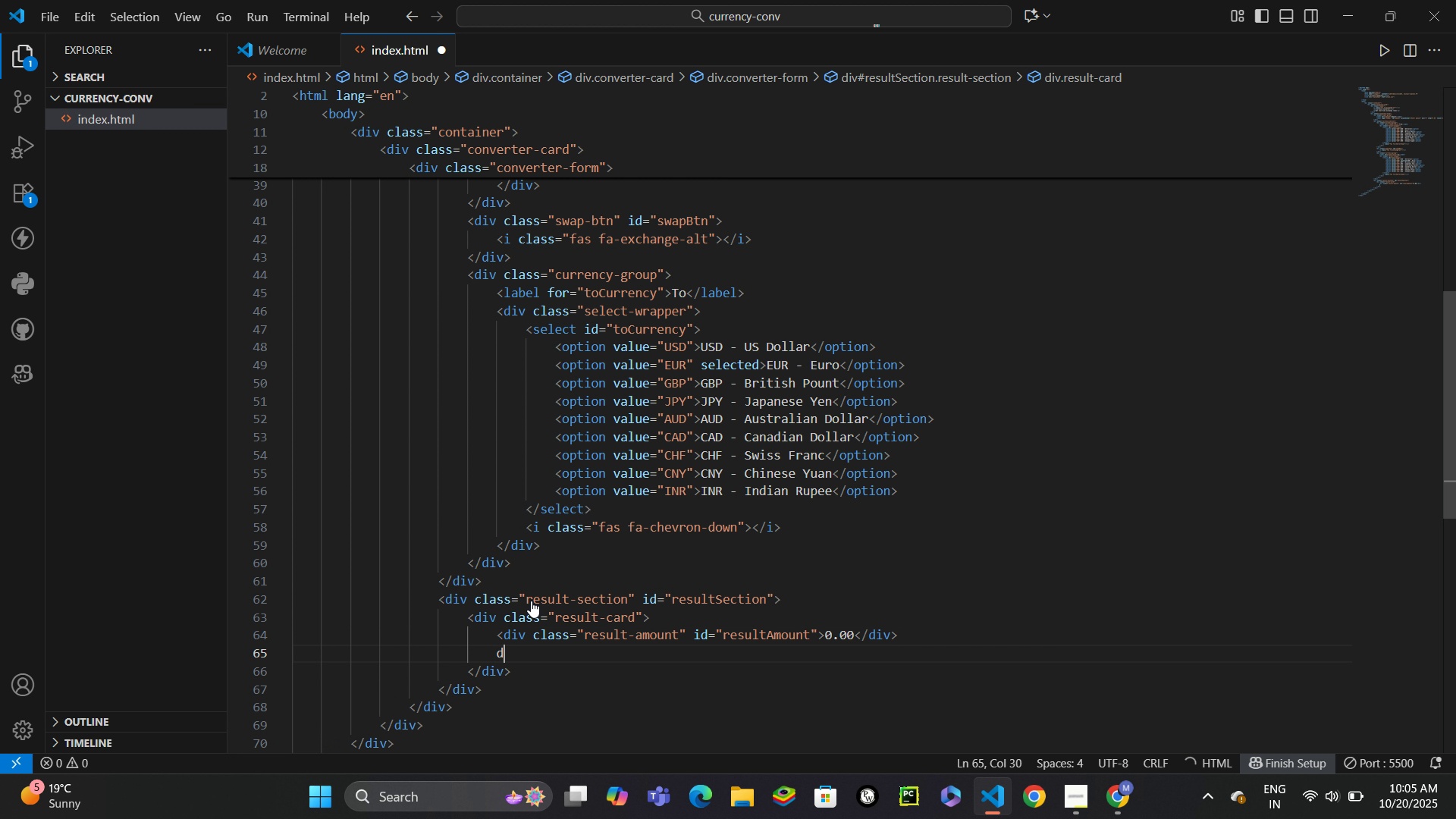 
type(div.result-text)
 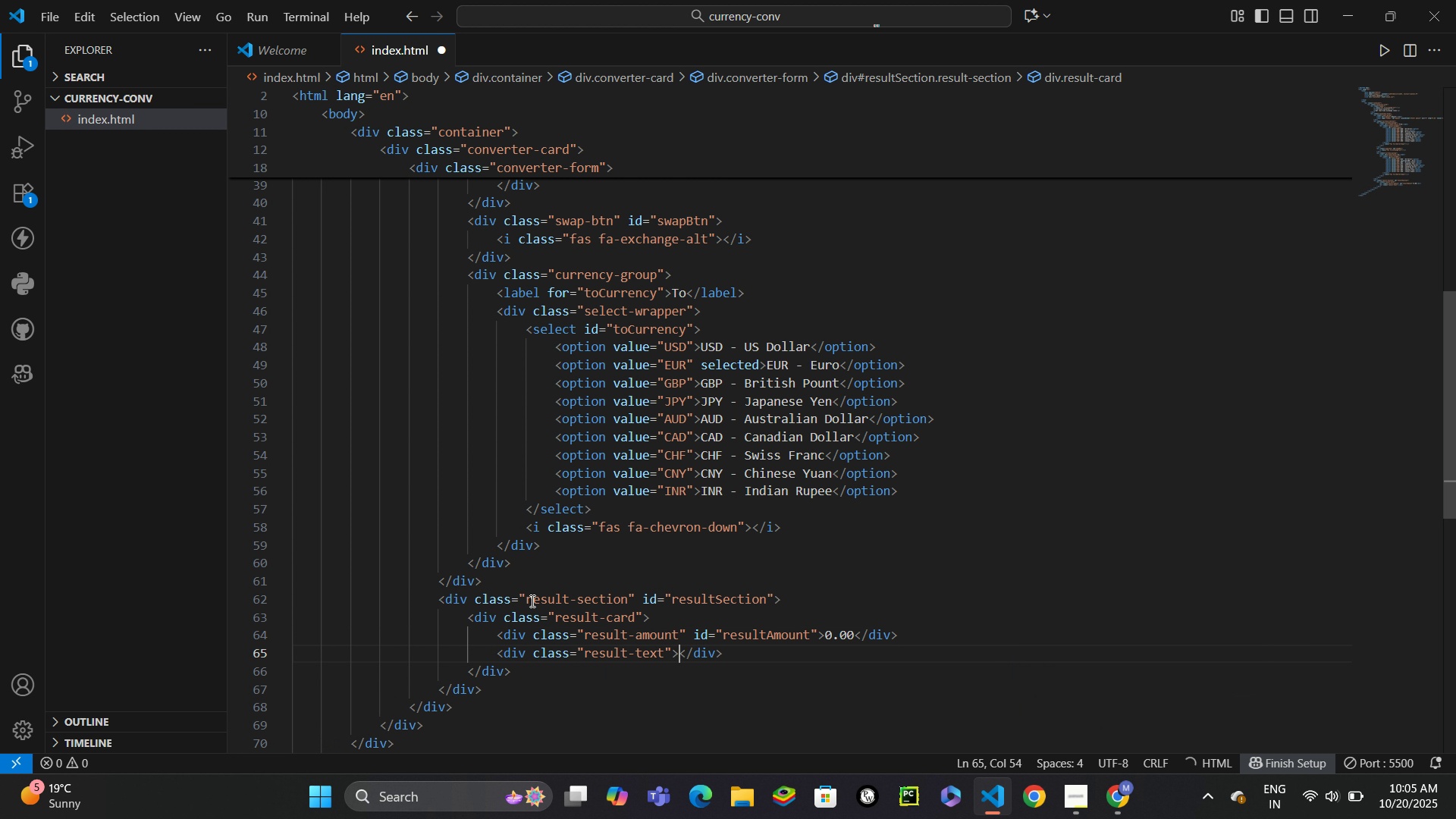 
key(Enter)
 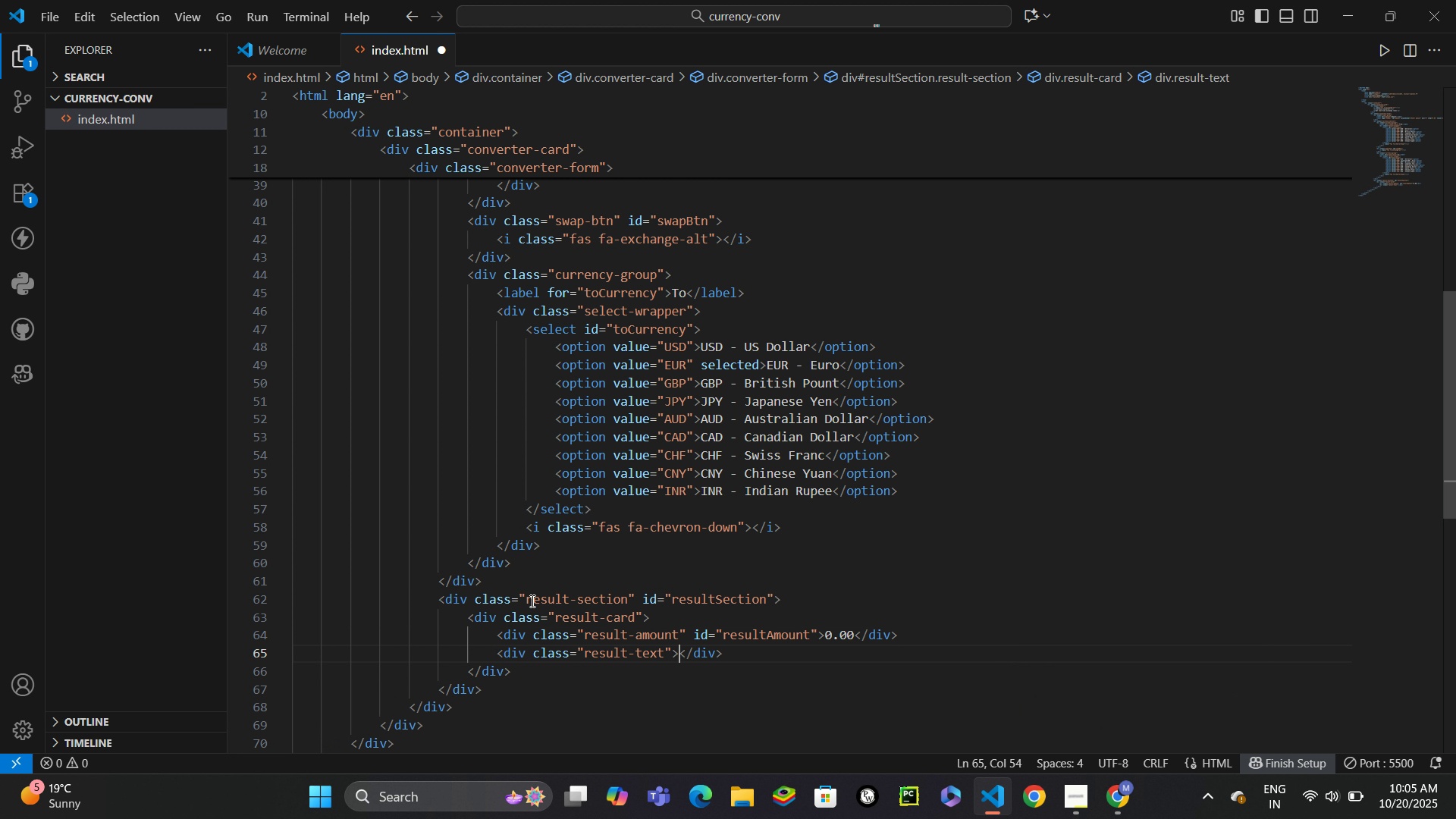 
key(ArrowLeft)
 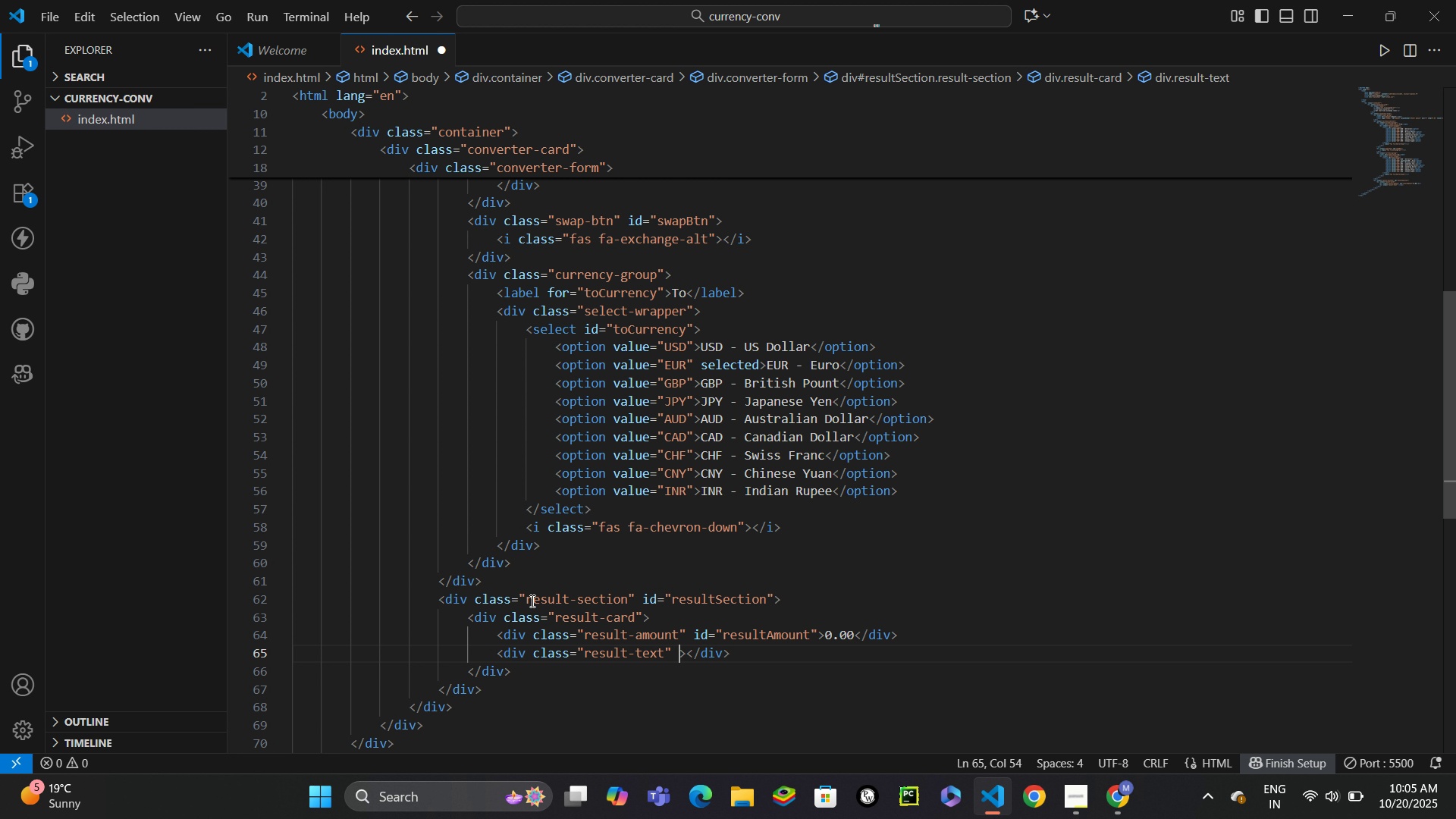 
type( id)
 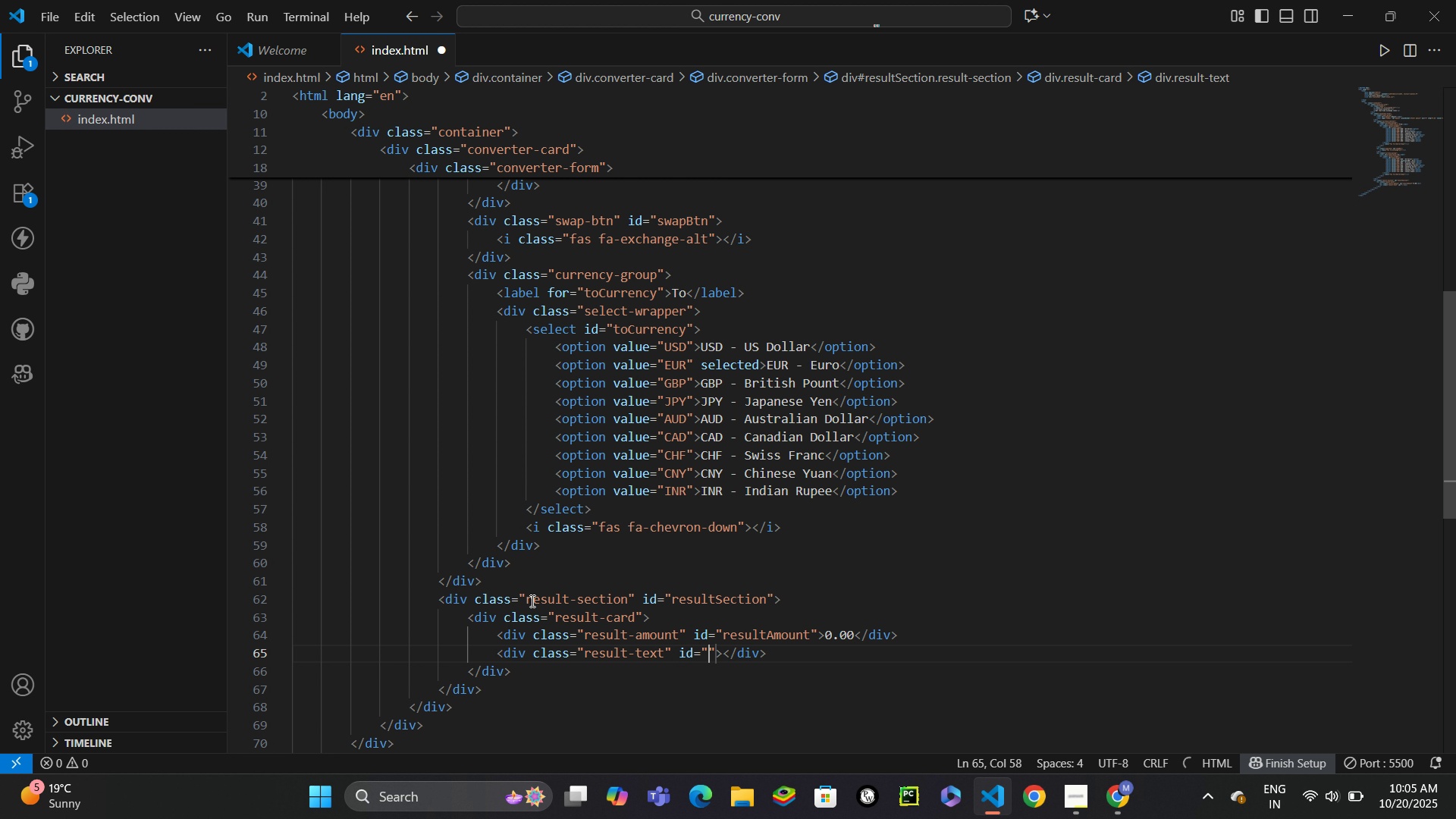 
key(Enter)
 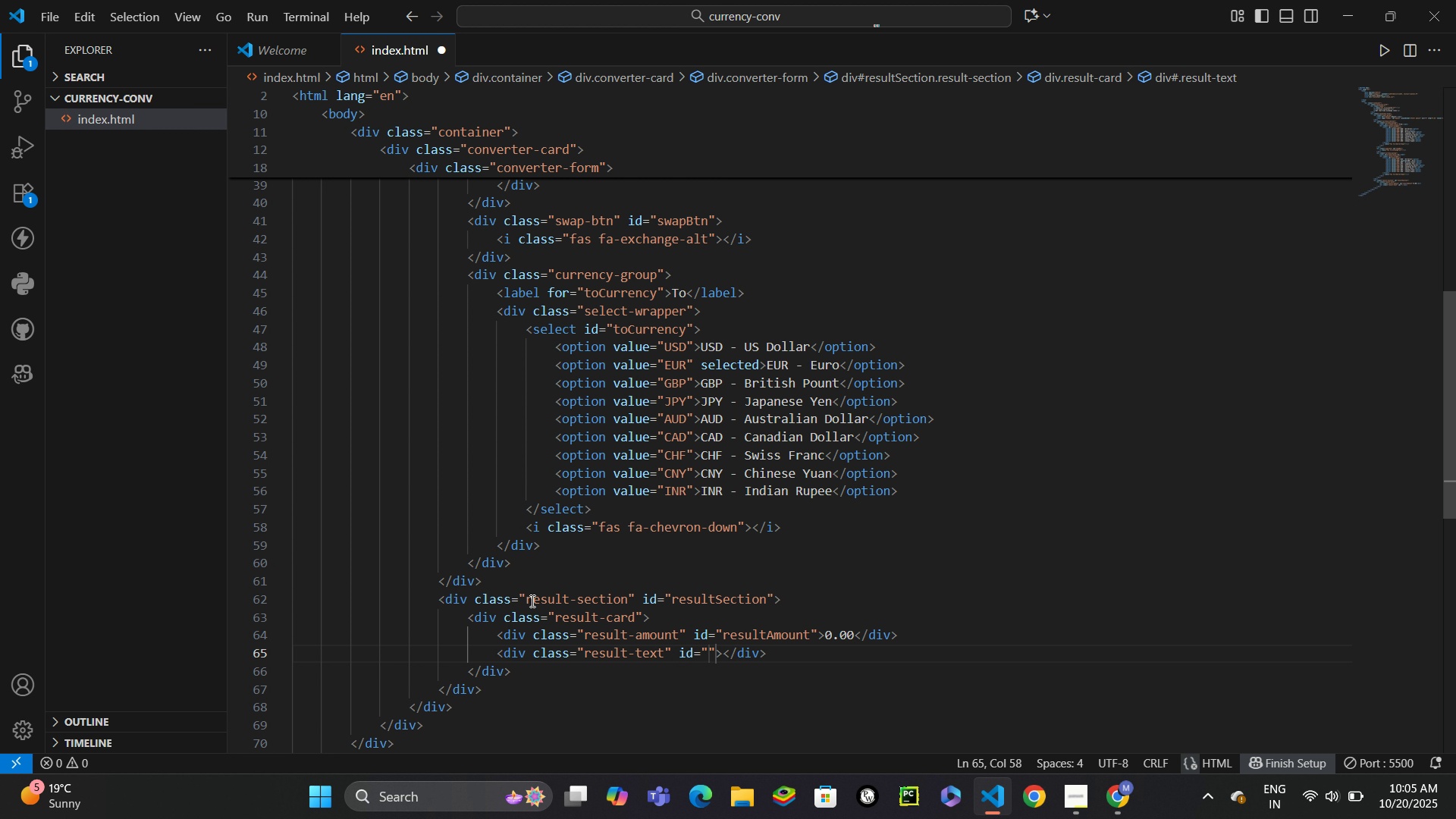 
type(resultText)
 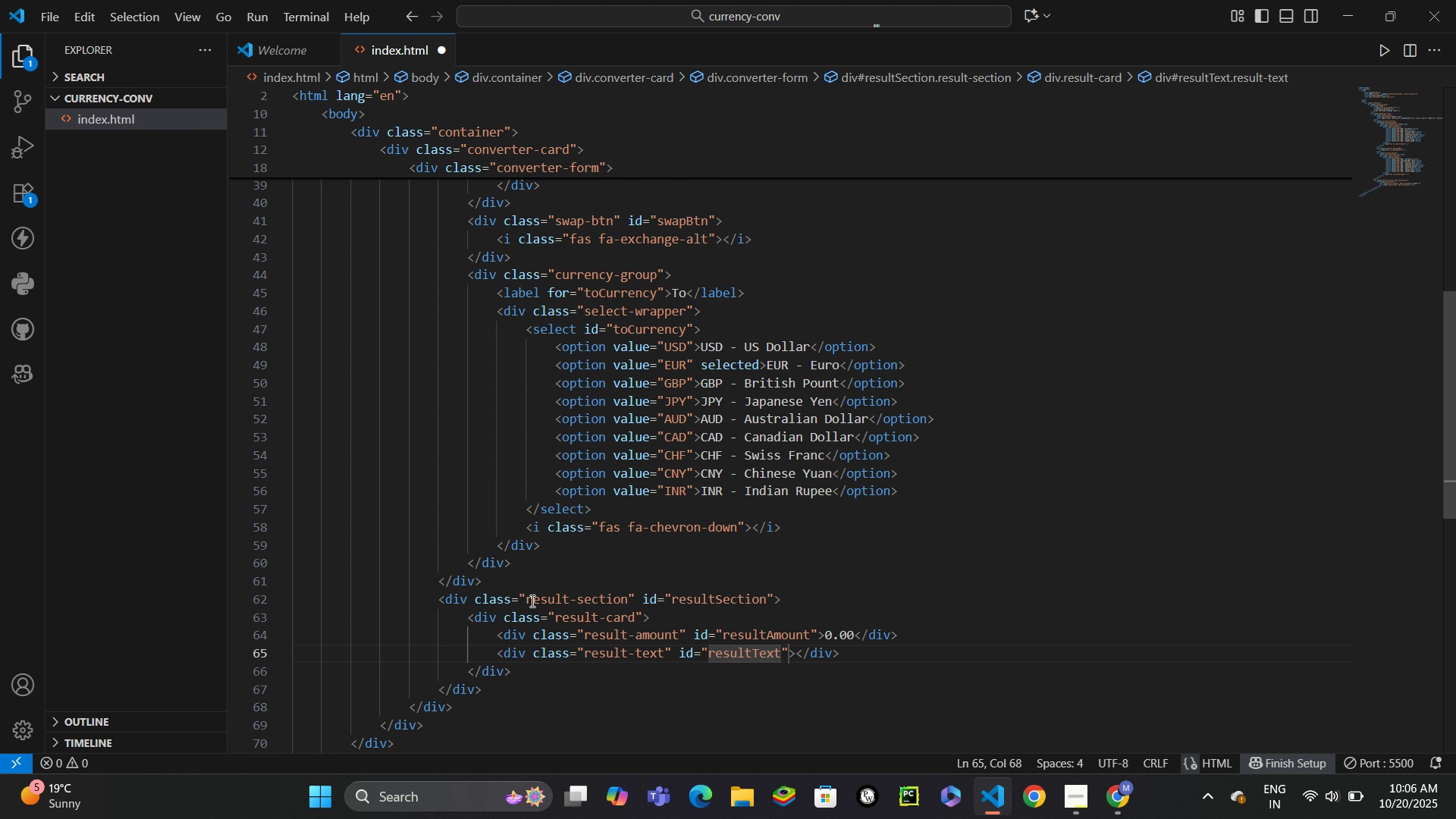 
key(ArrowRight)
 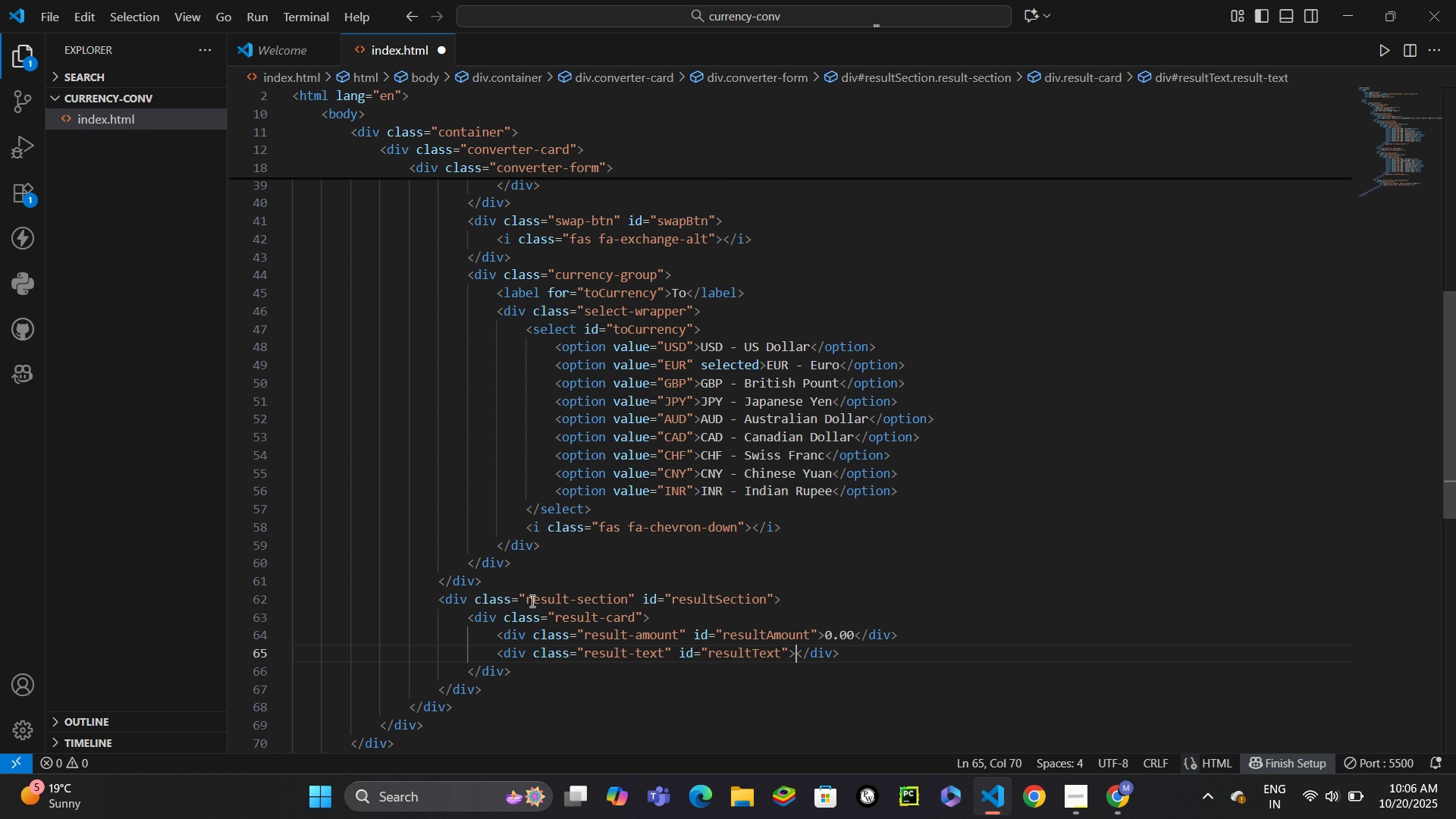 
key(ArrowRight)
 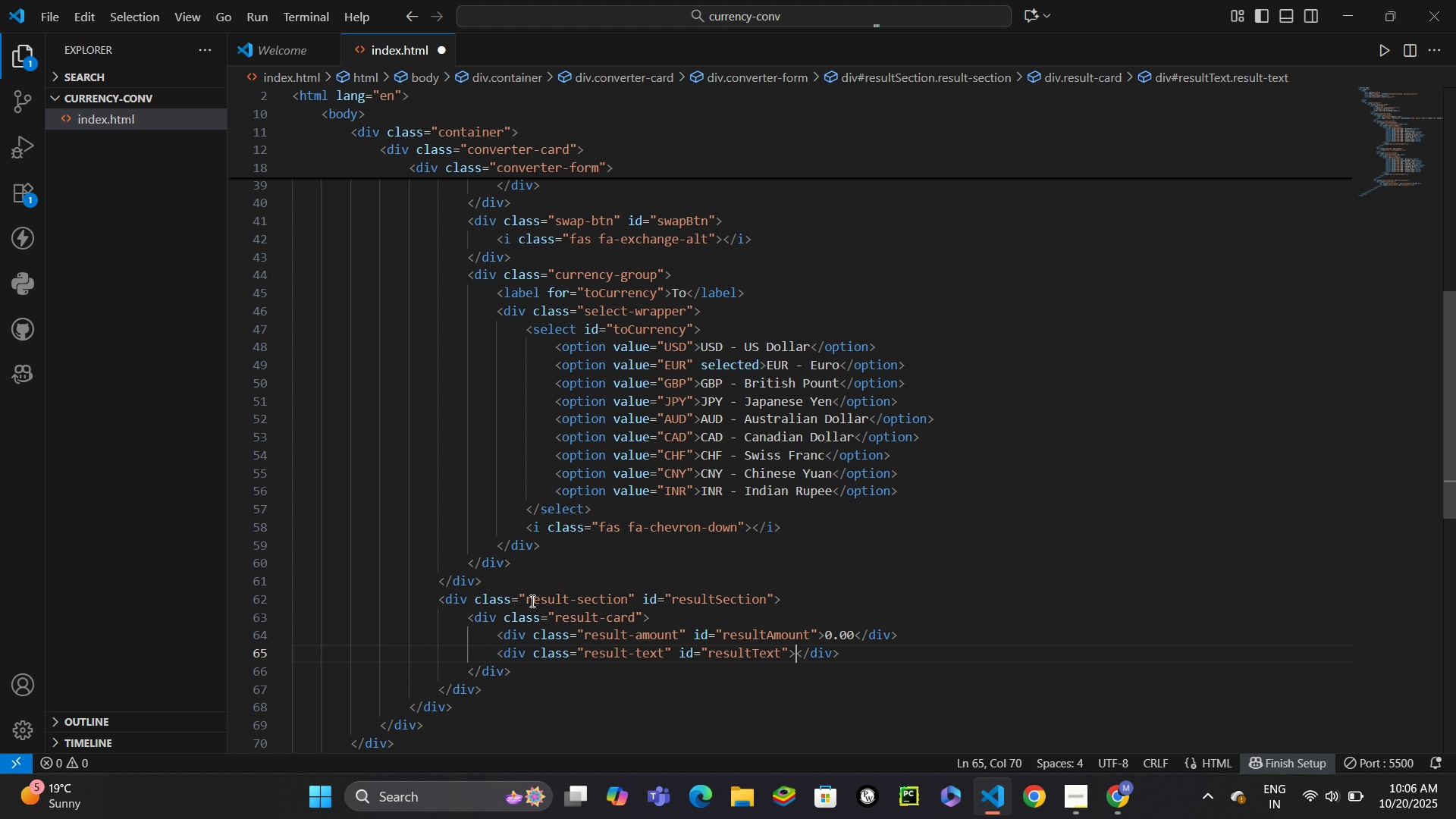 
wait(5.8)
 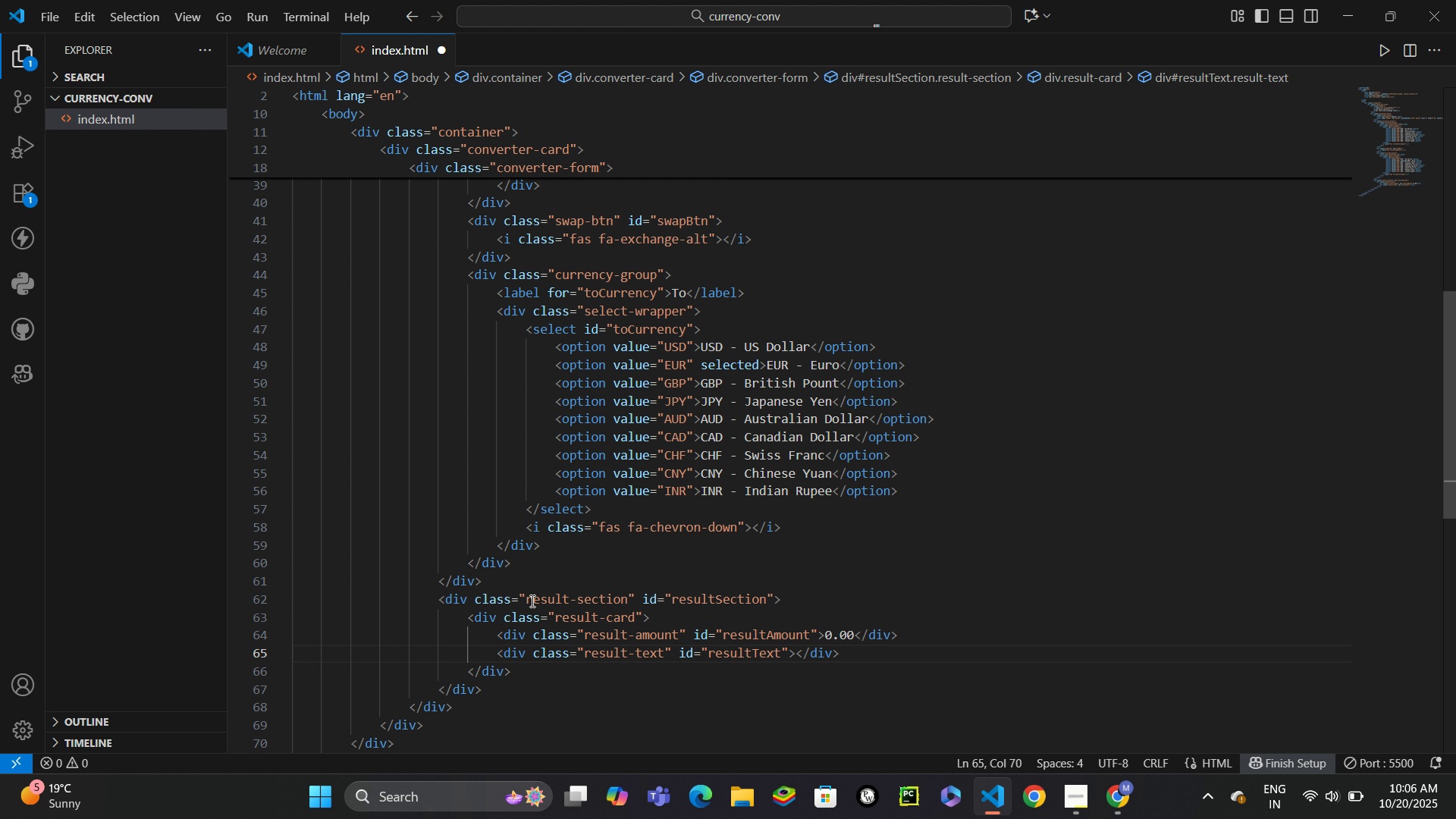 
type(Enter amoou)
key(Backspace)
key(Backspace)
type(unt to convert)
 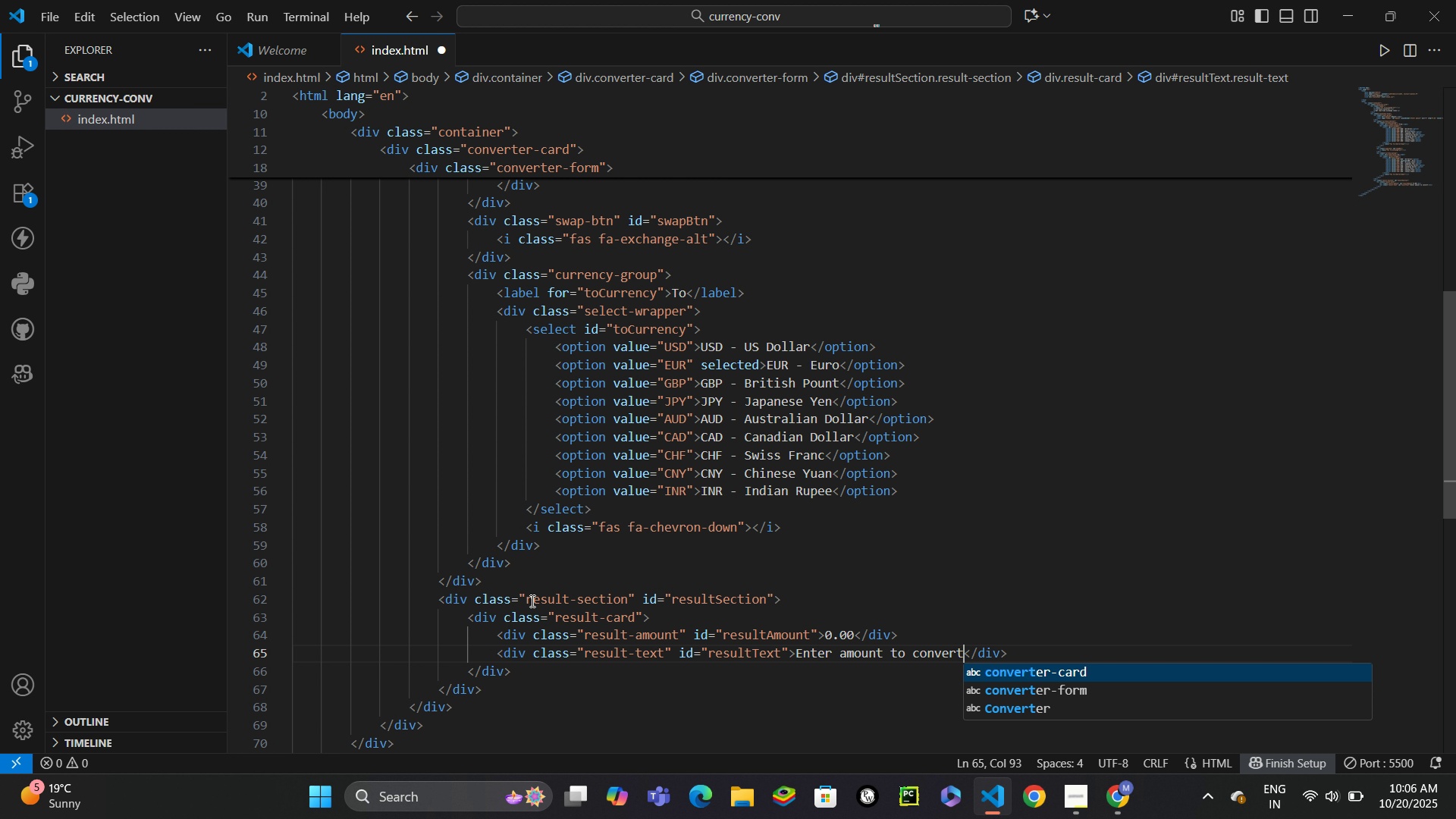 
key(Control+Enter)
 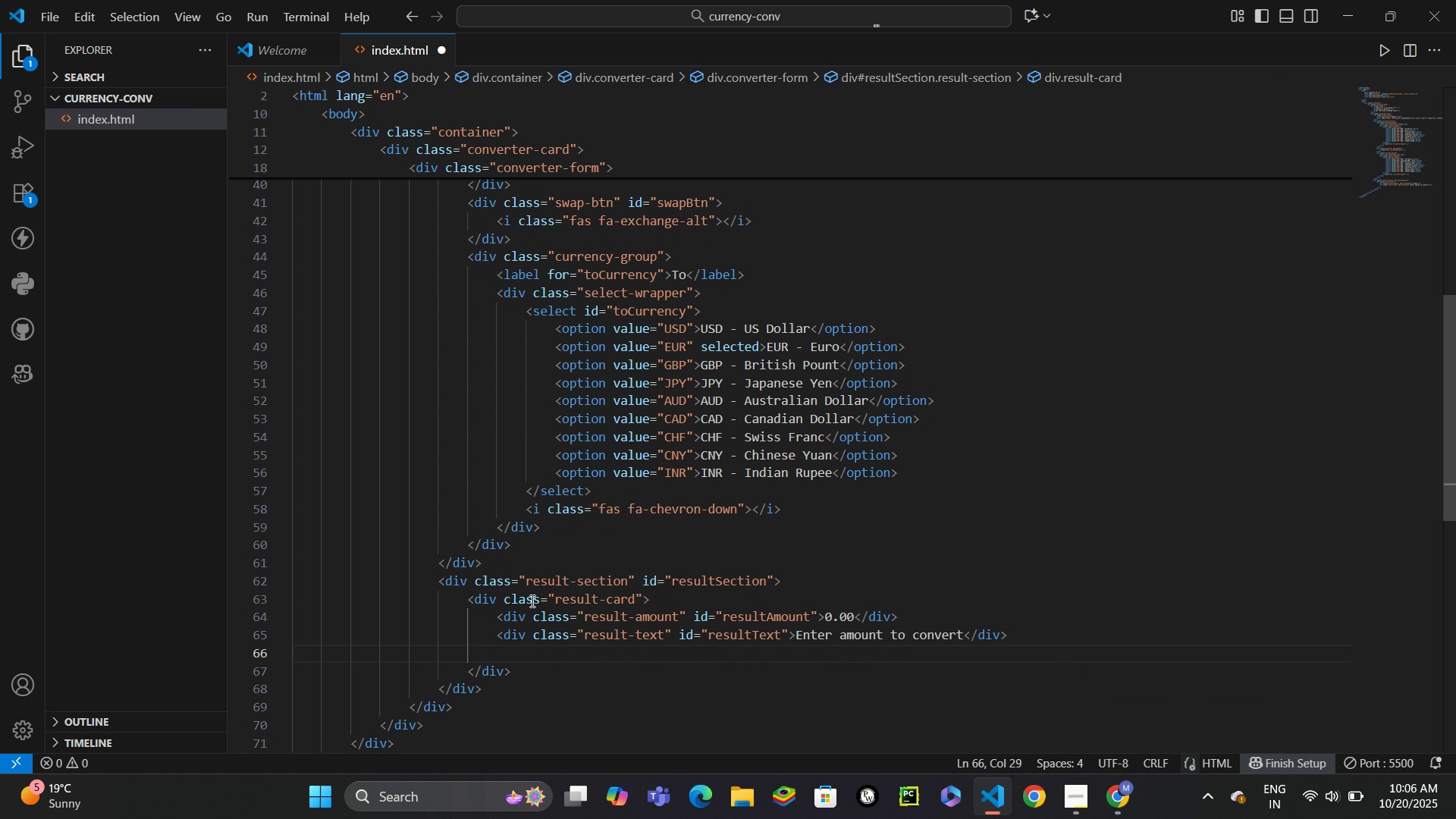 
type(duv)
key(Backspace)
key(Backspace)
type(iv.exchange-rae)
key(Backspace)
type(te)
 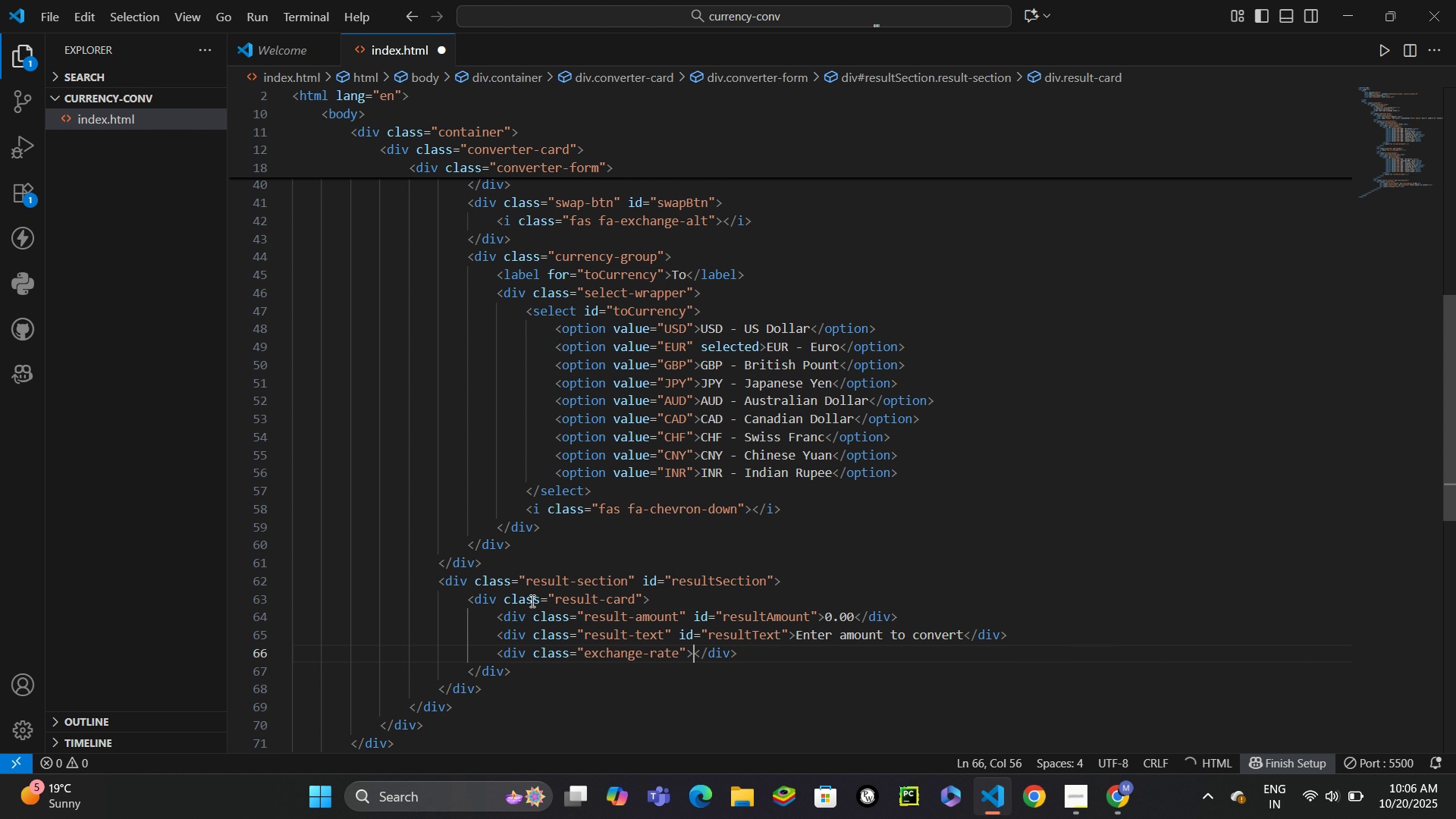 
key(Enter)
 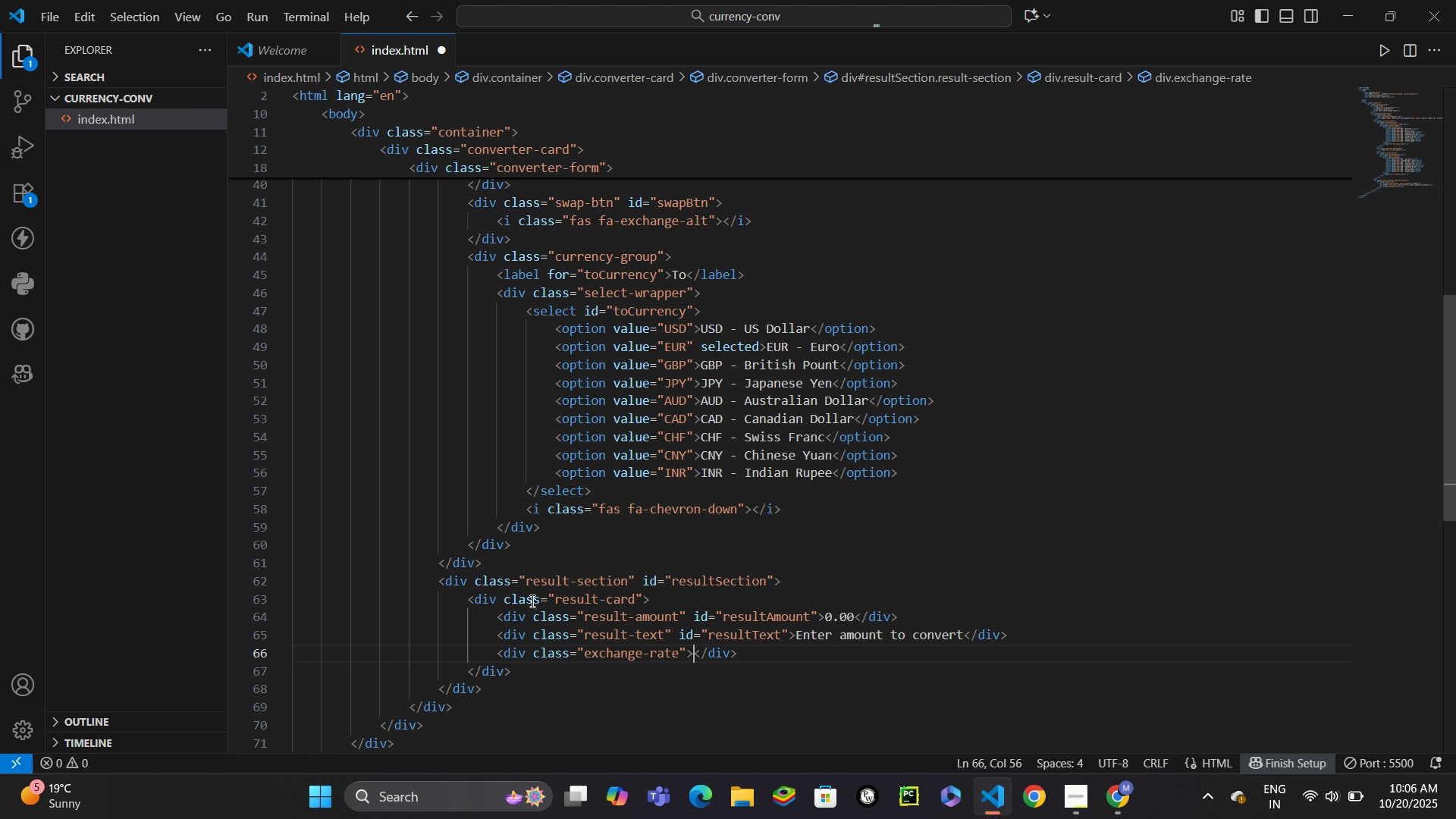 
key(ArrowLeft)
 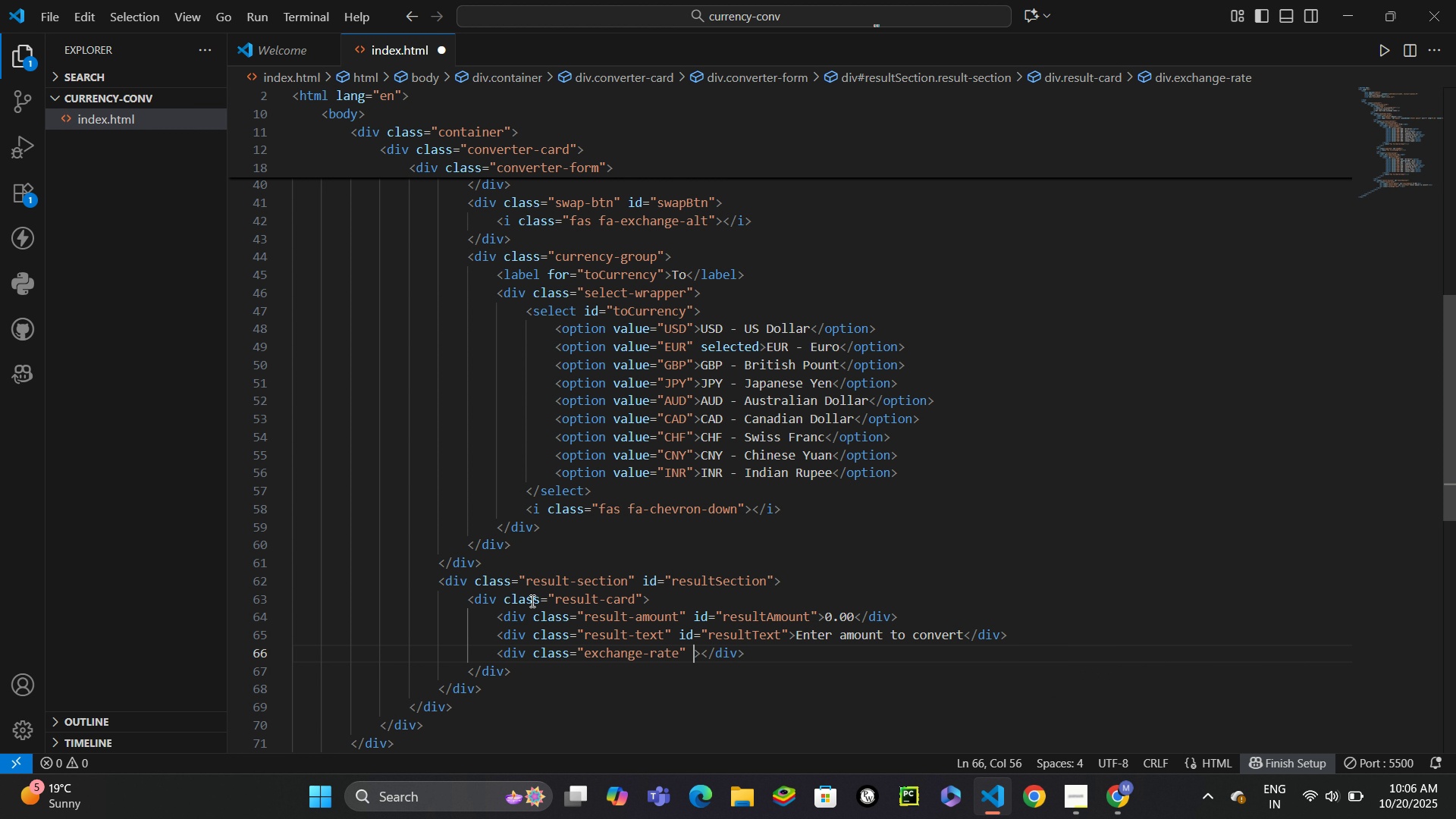 
type( exchangeRate)
 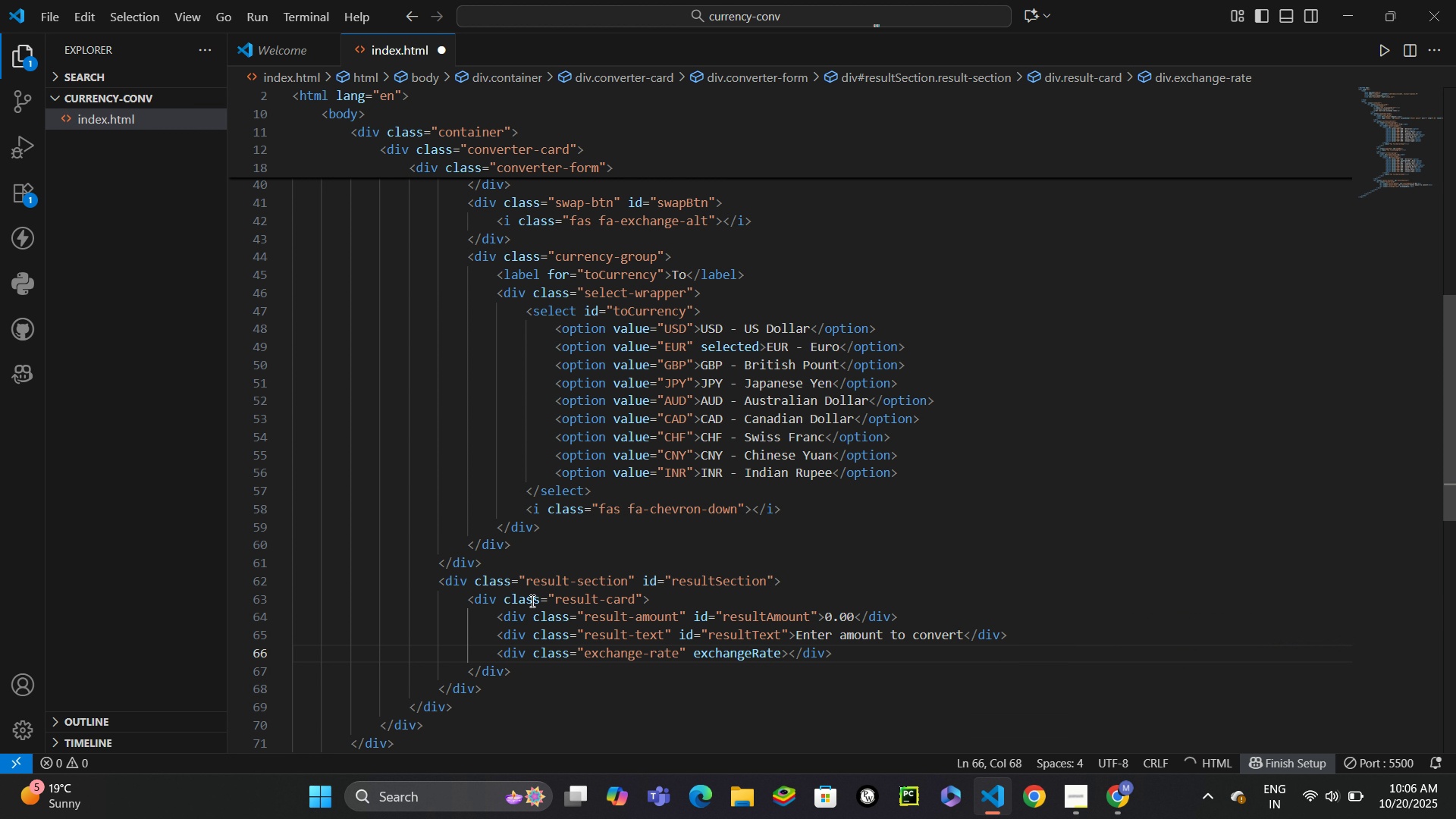 
wait(7.06)
 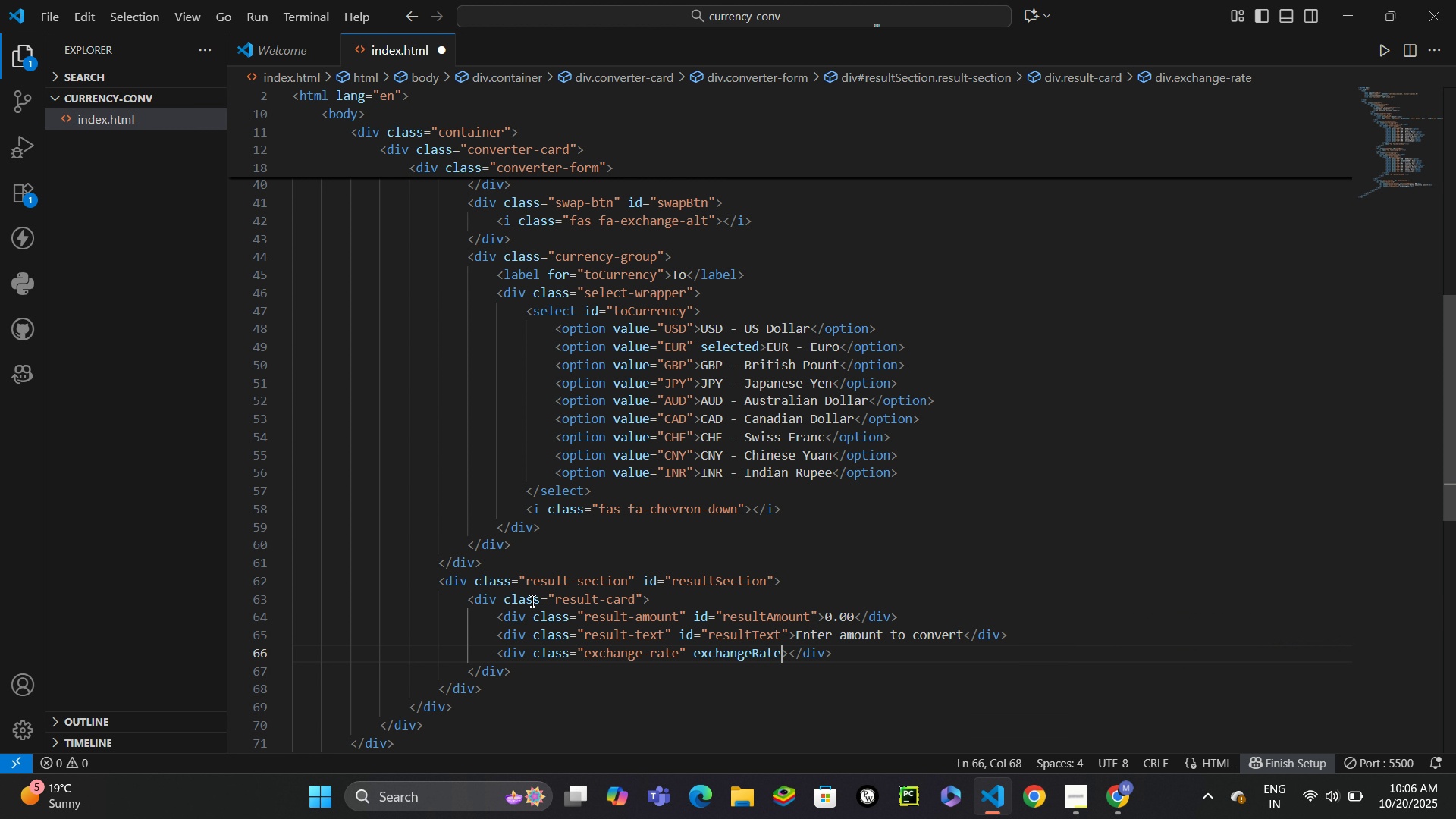 
key(ArrowRight)
 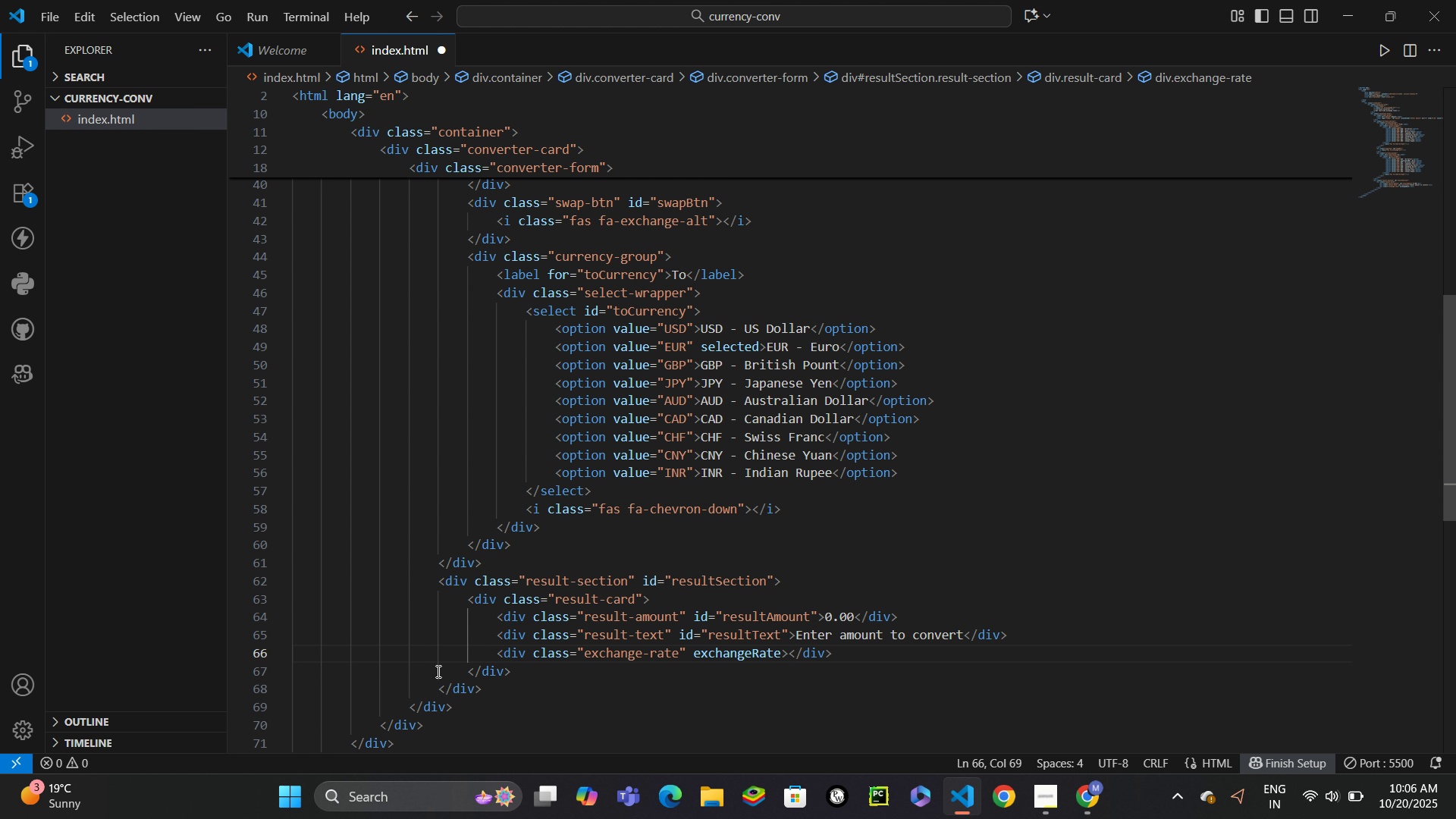 
left_click([466, 694])
 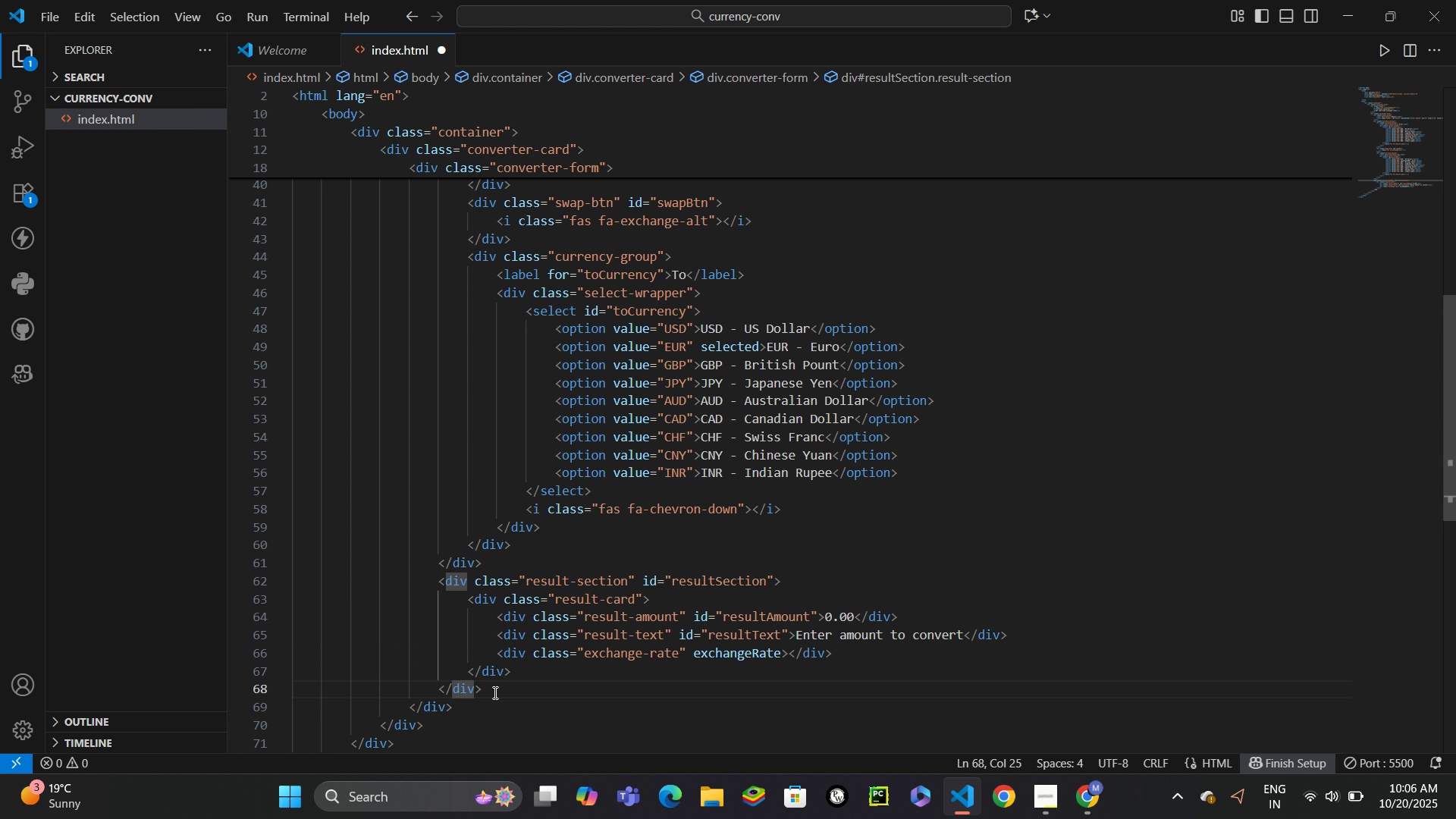 
left_click([494, 692])
 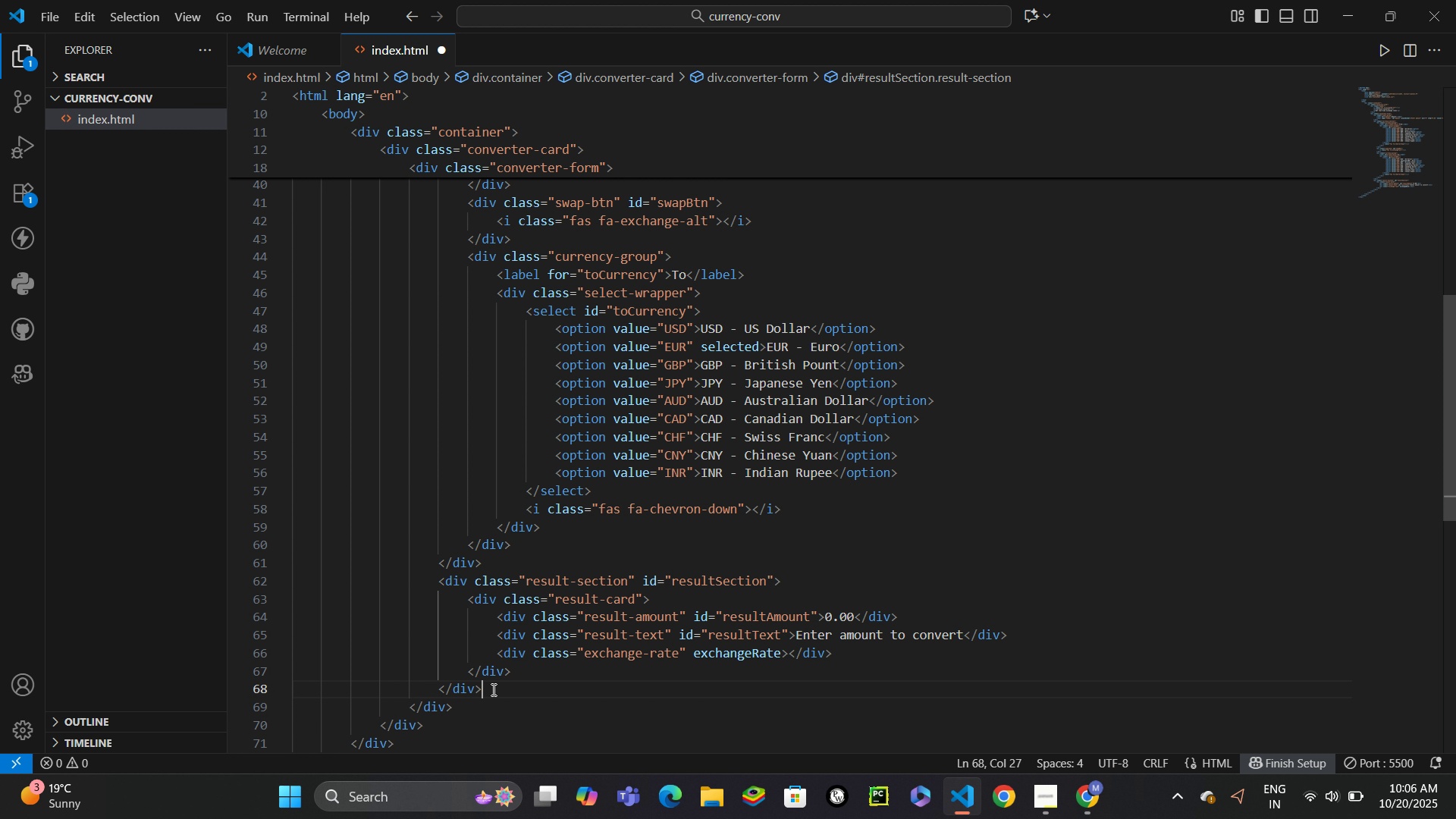 
key(Enter)
 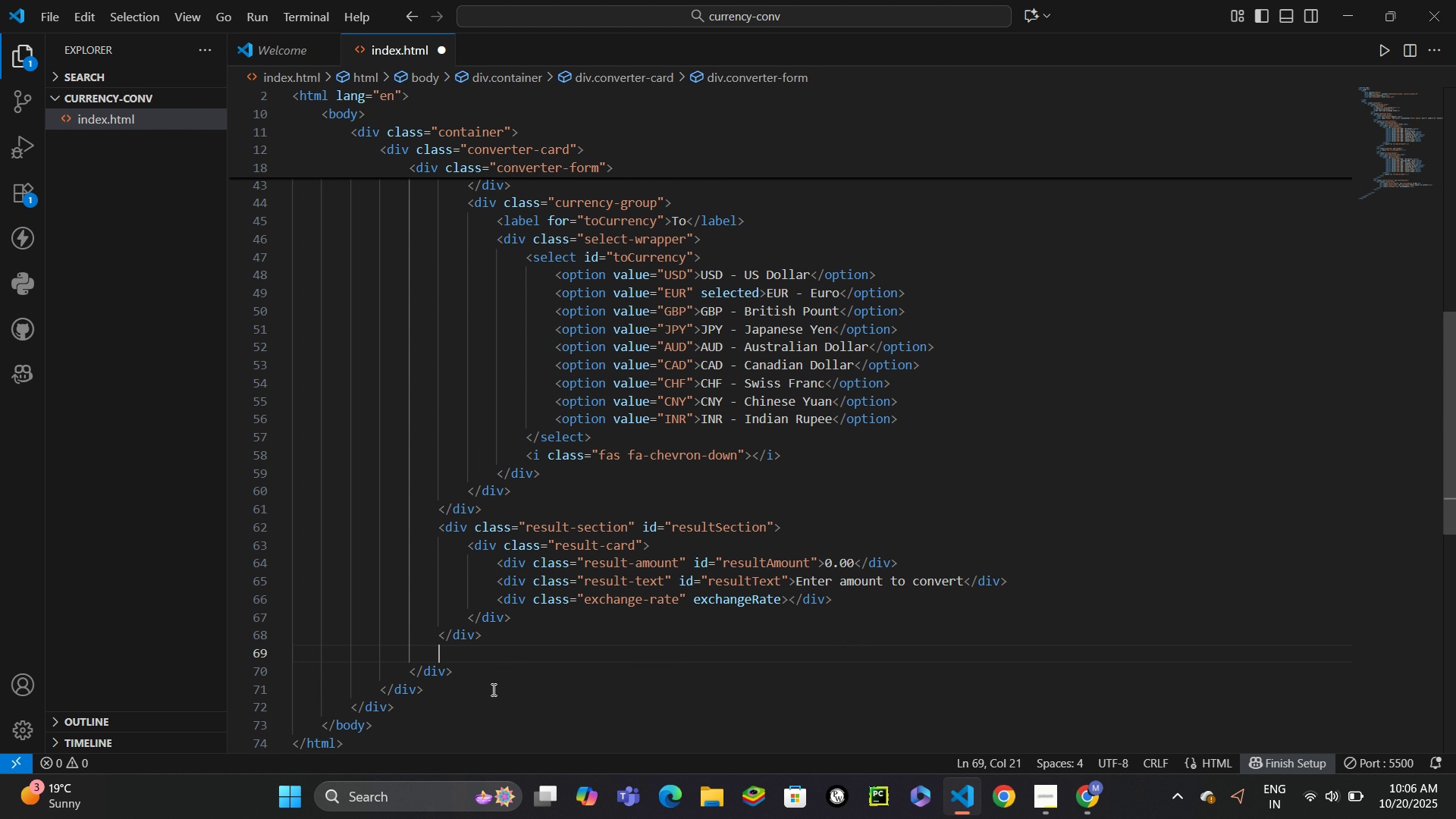 
type(div.loading)
 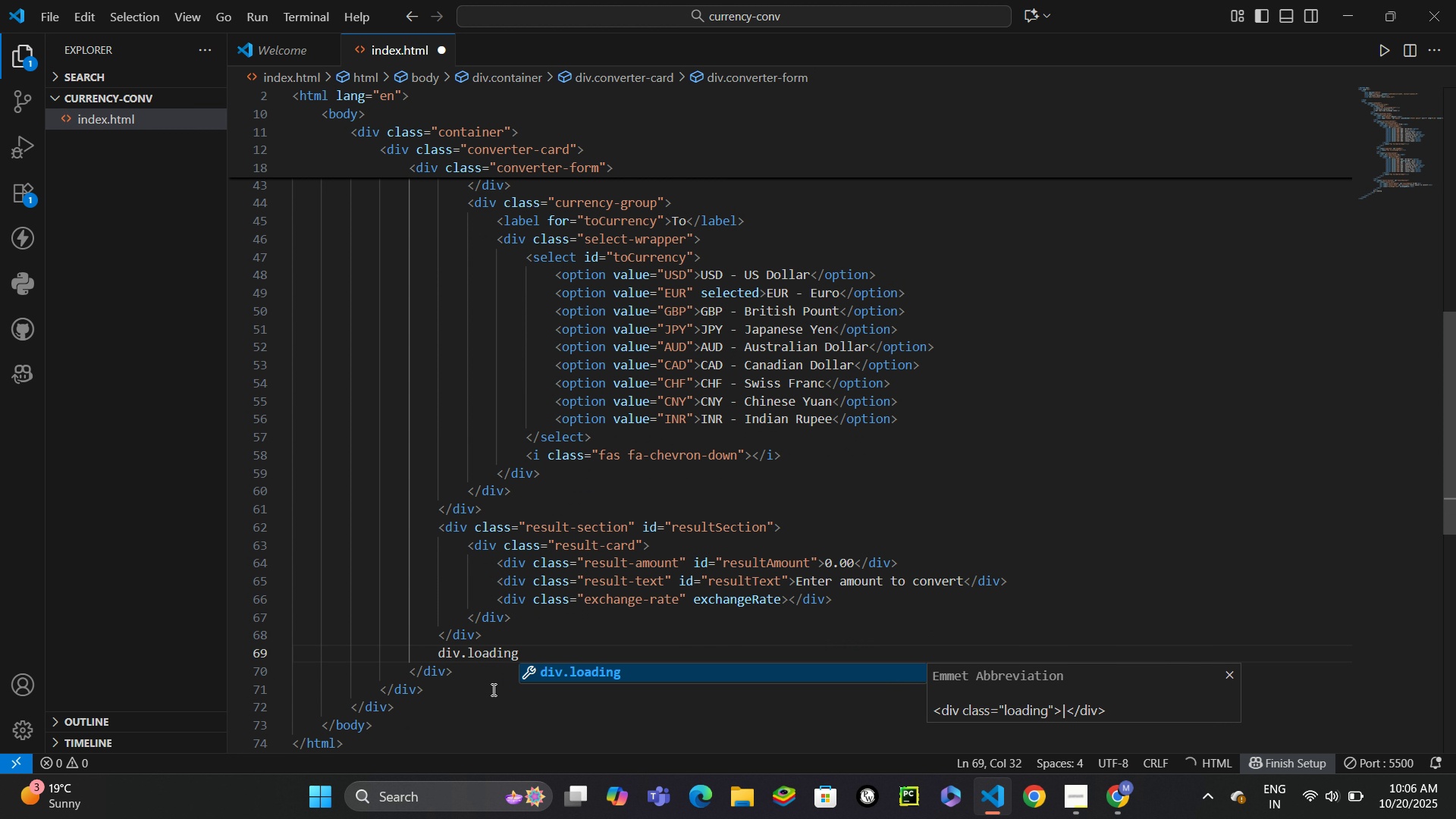 
key(Enter)
 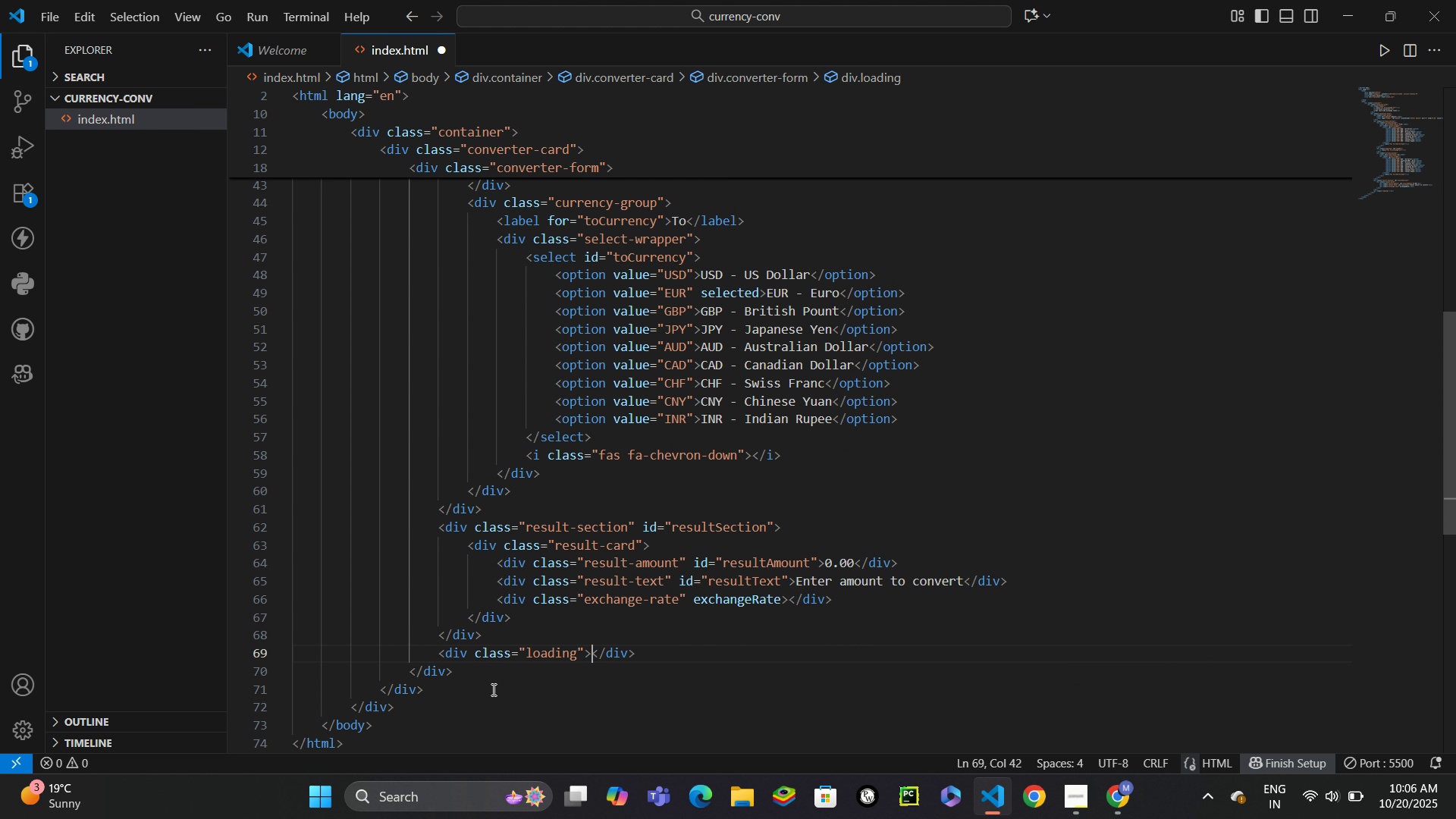 
key(ArrowLeft)
 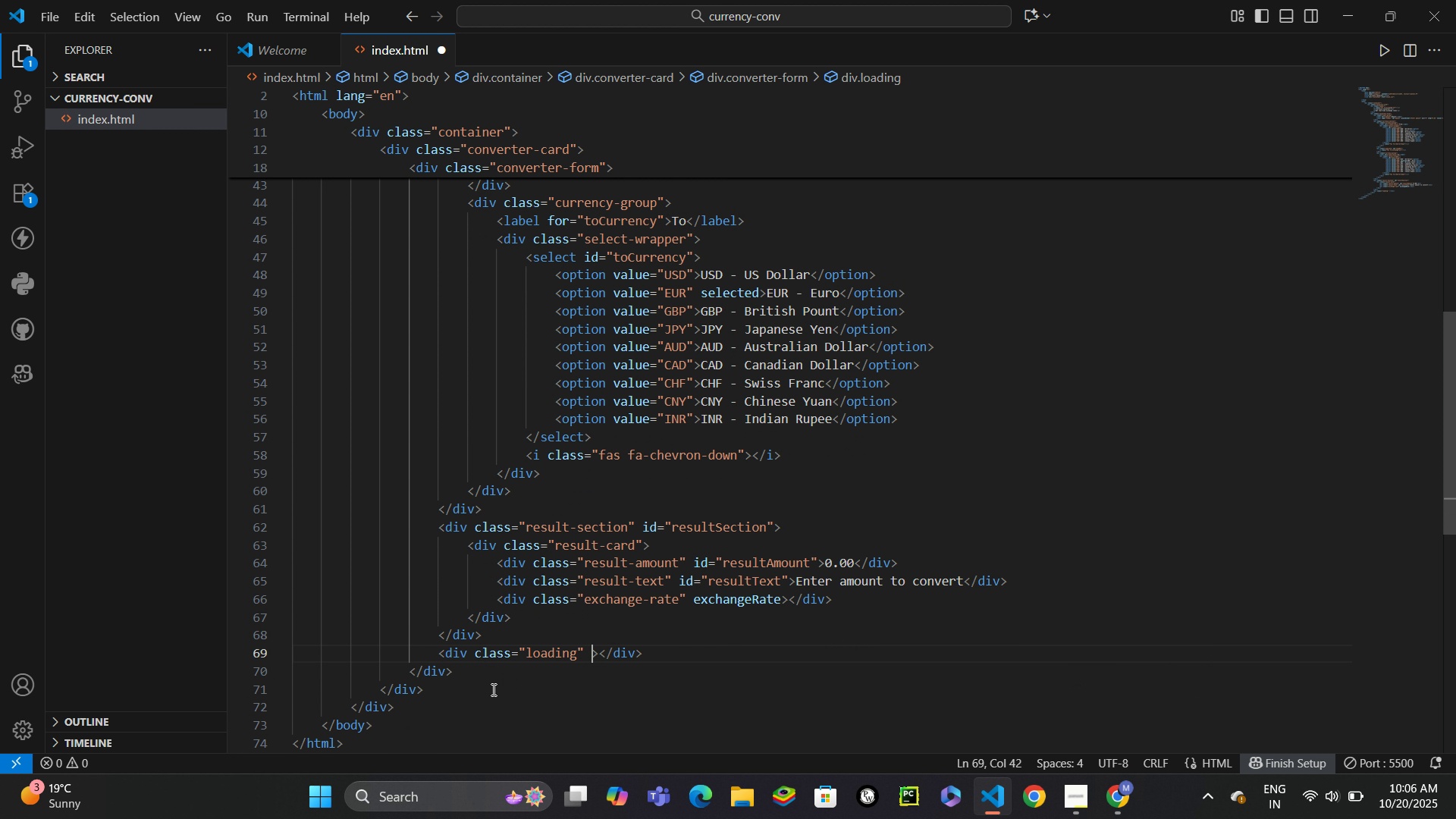 
type( id)
 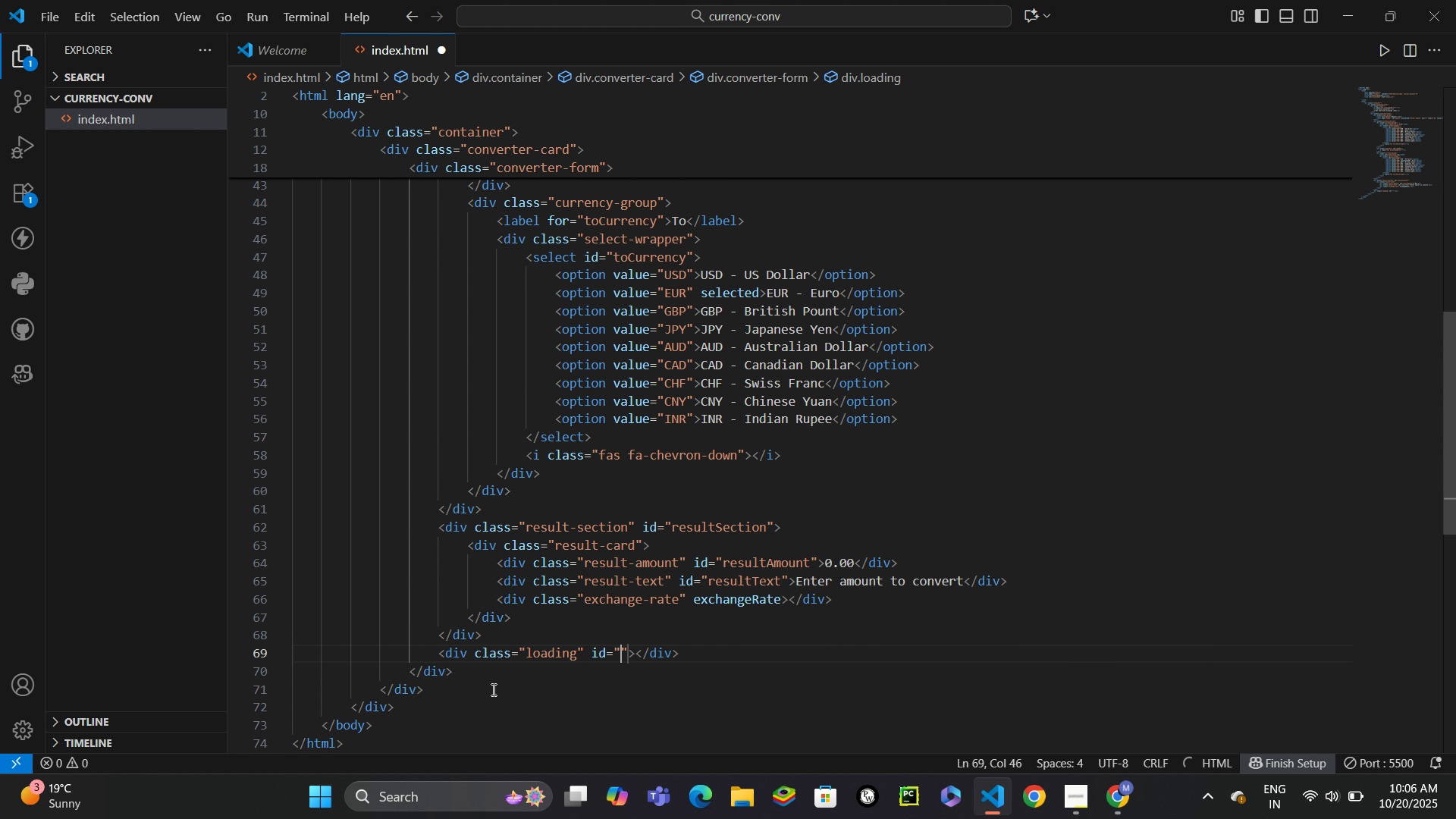 
key(Enter)
 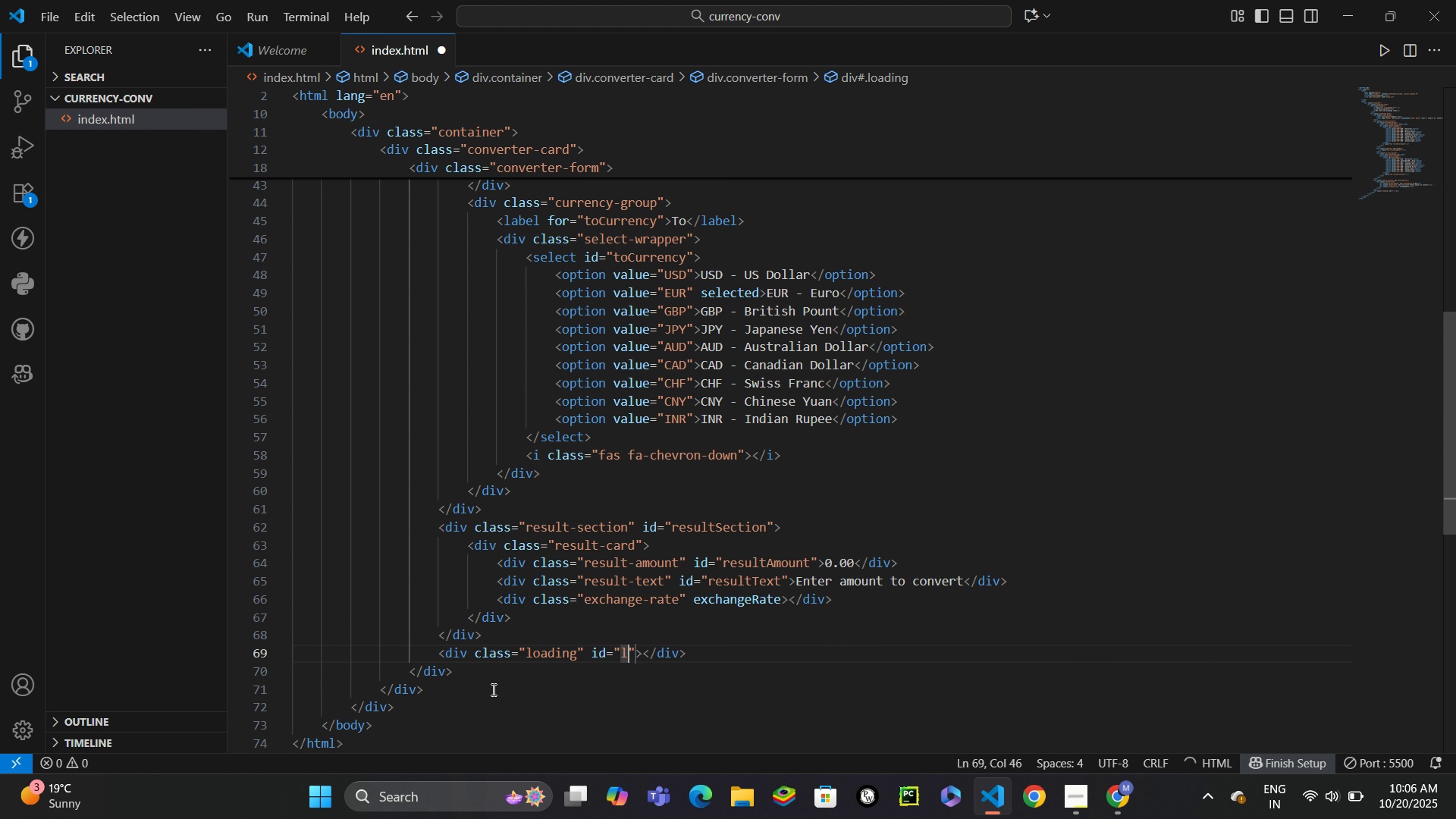 
type(loading)
 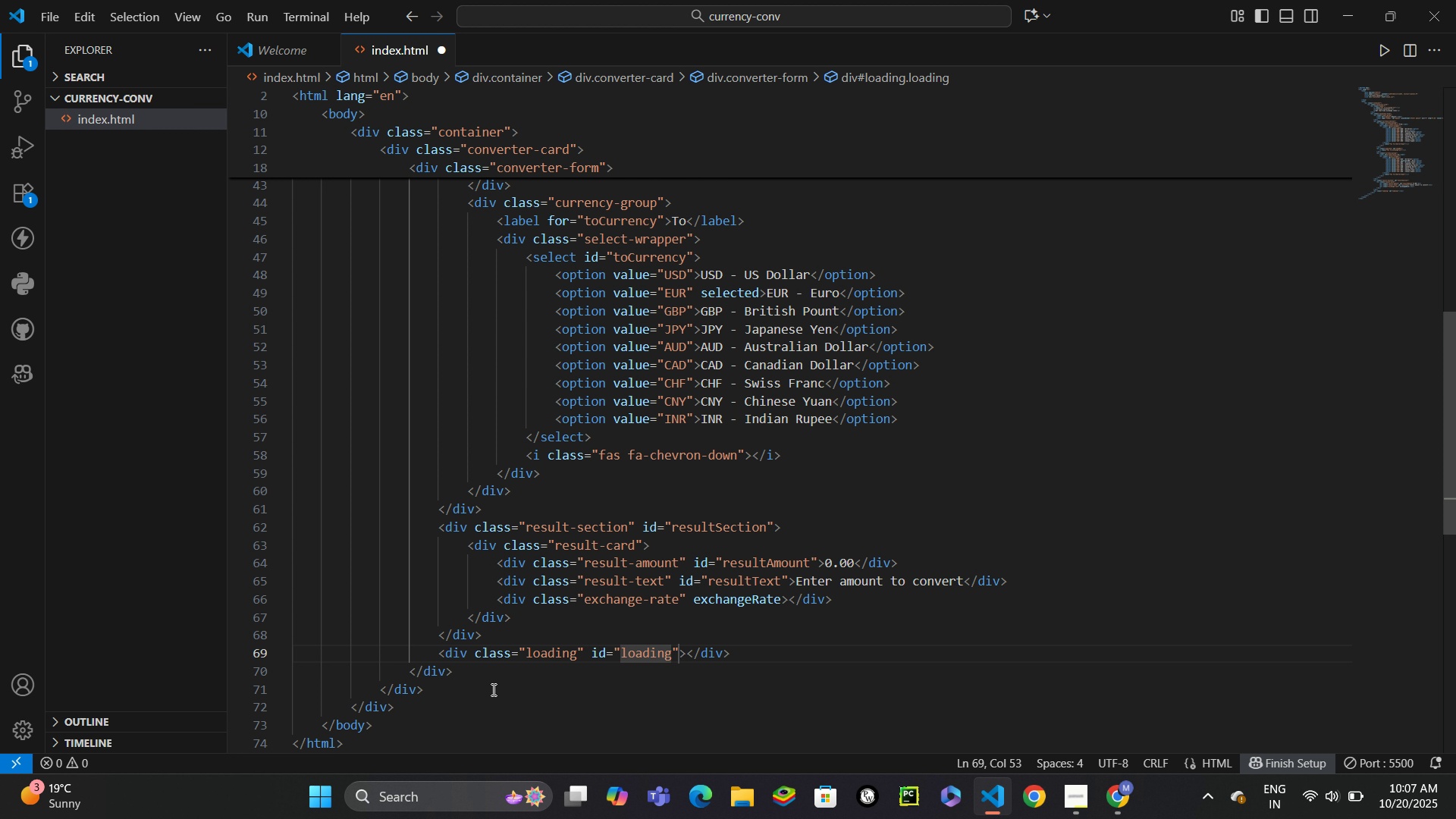 
key(ArrowRight)
 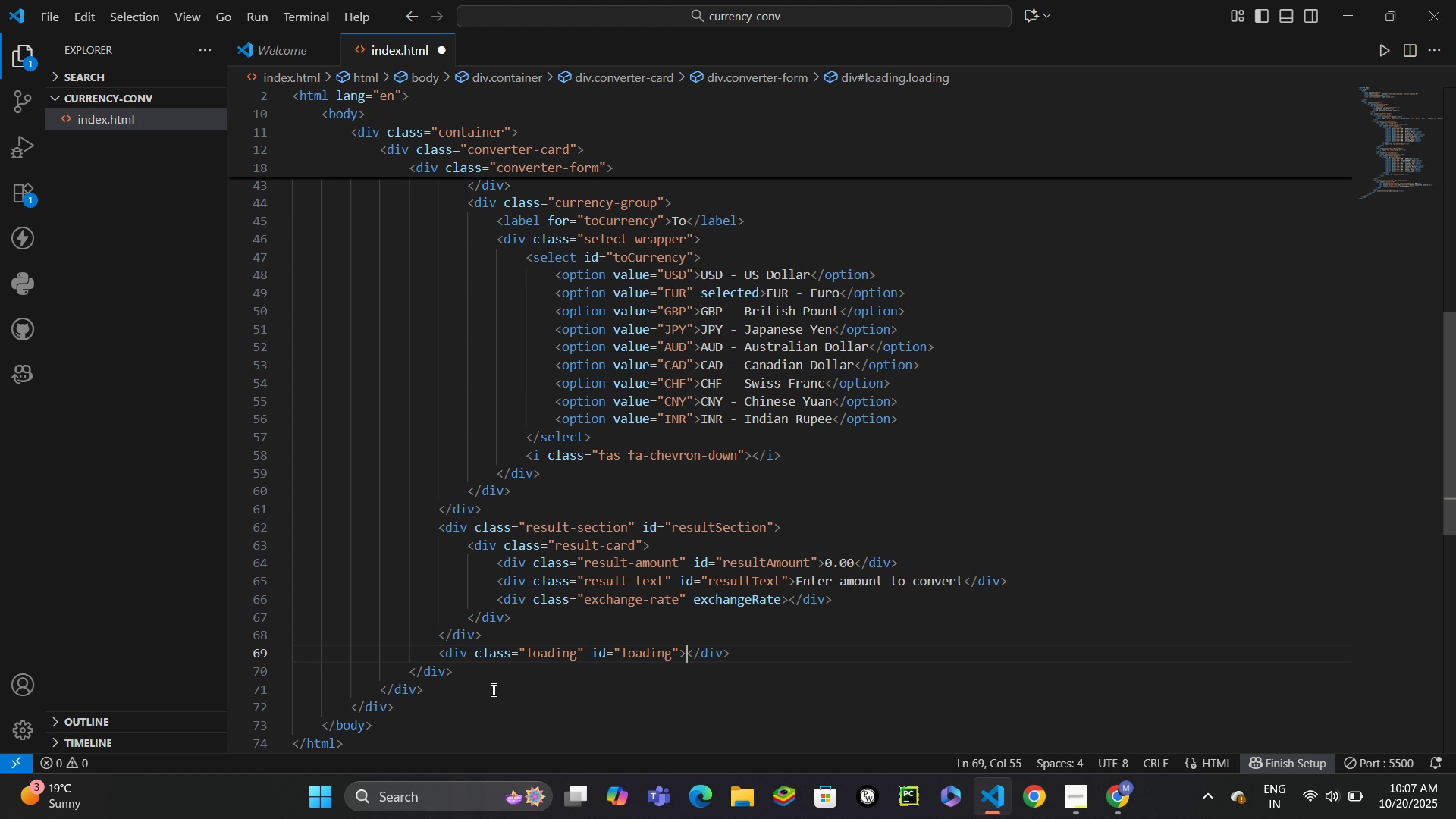 
key(ArrowRight)
 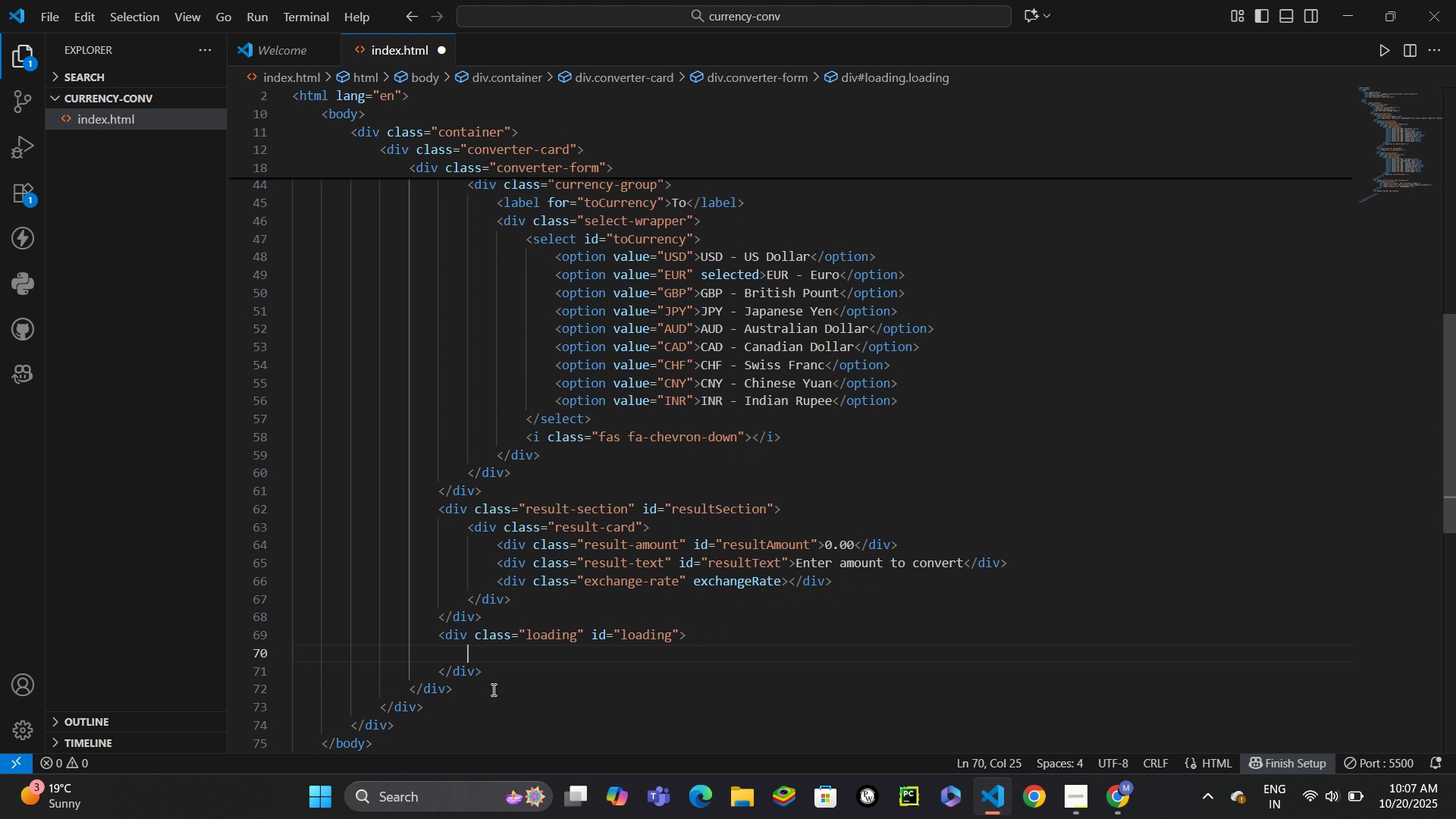 
key(Enter)
 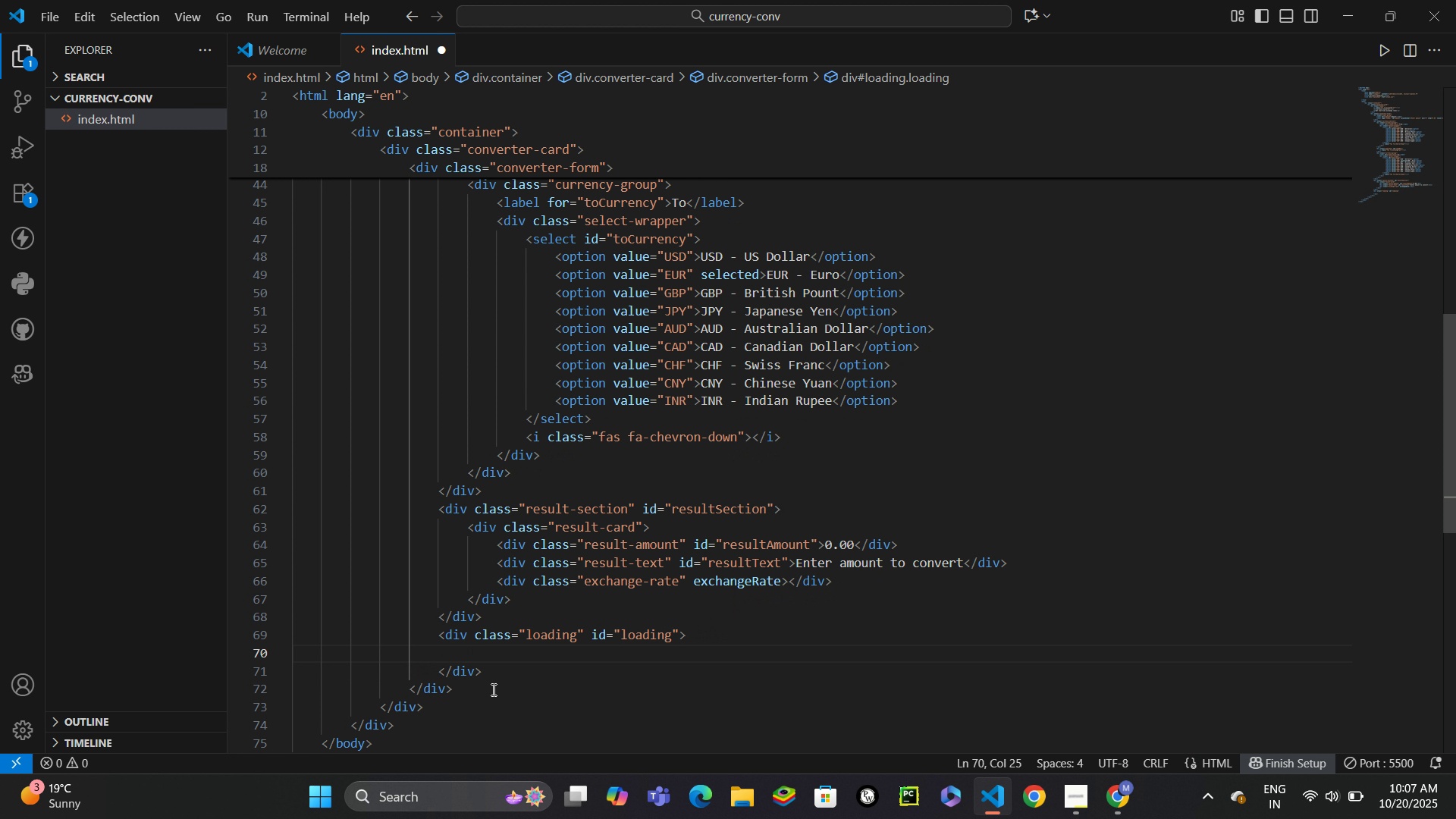 
key(Shift+Comma)
 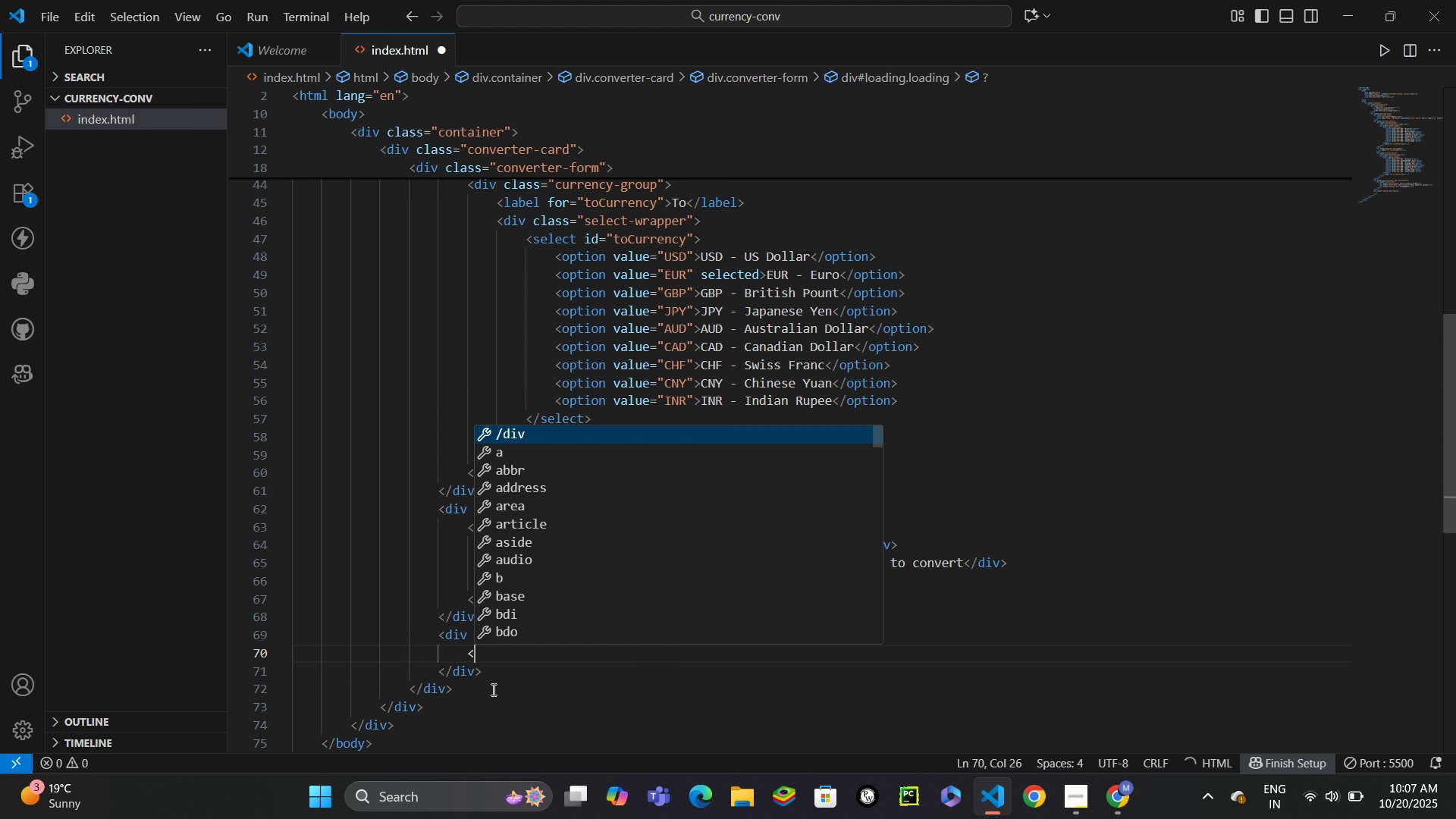 
key(I)
 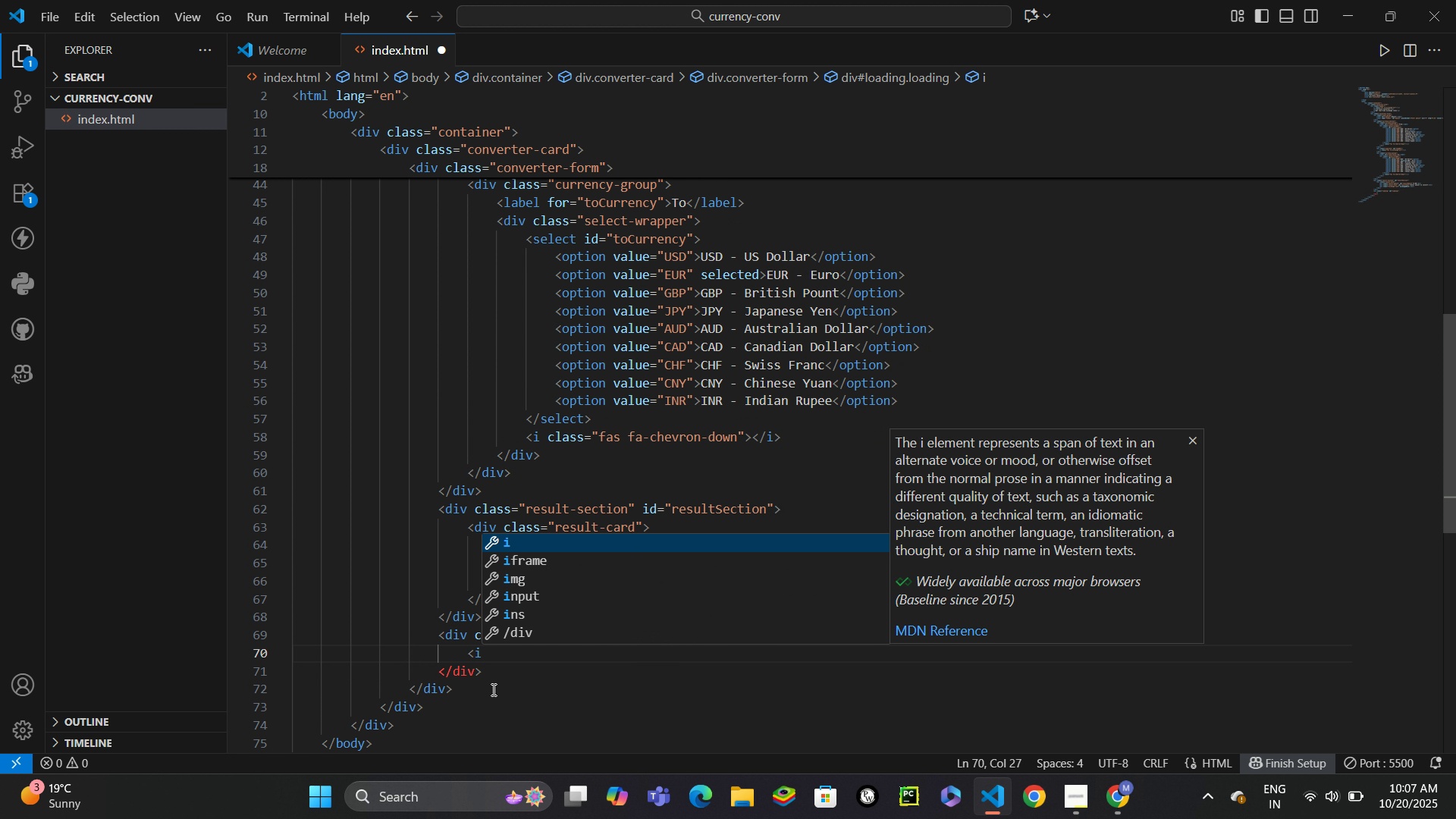 
type( clas)
 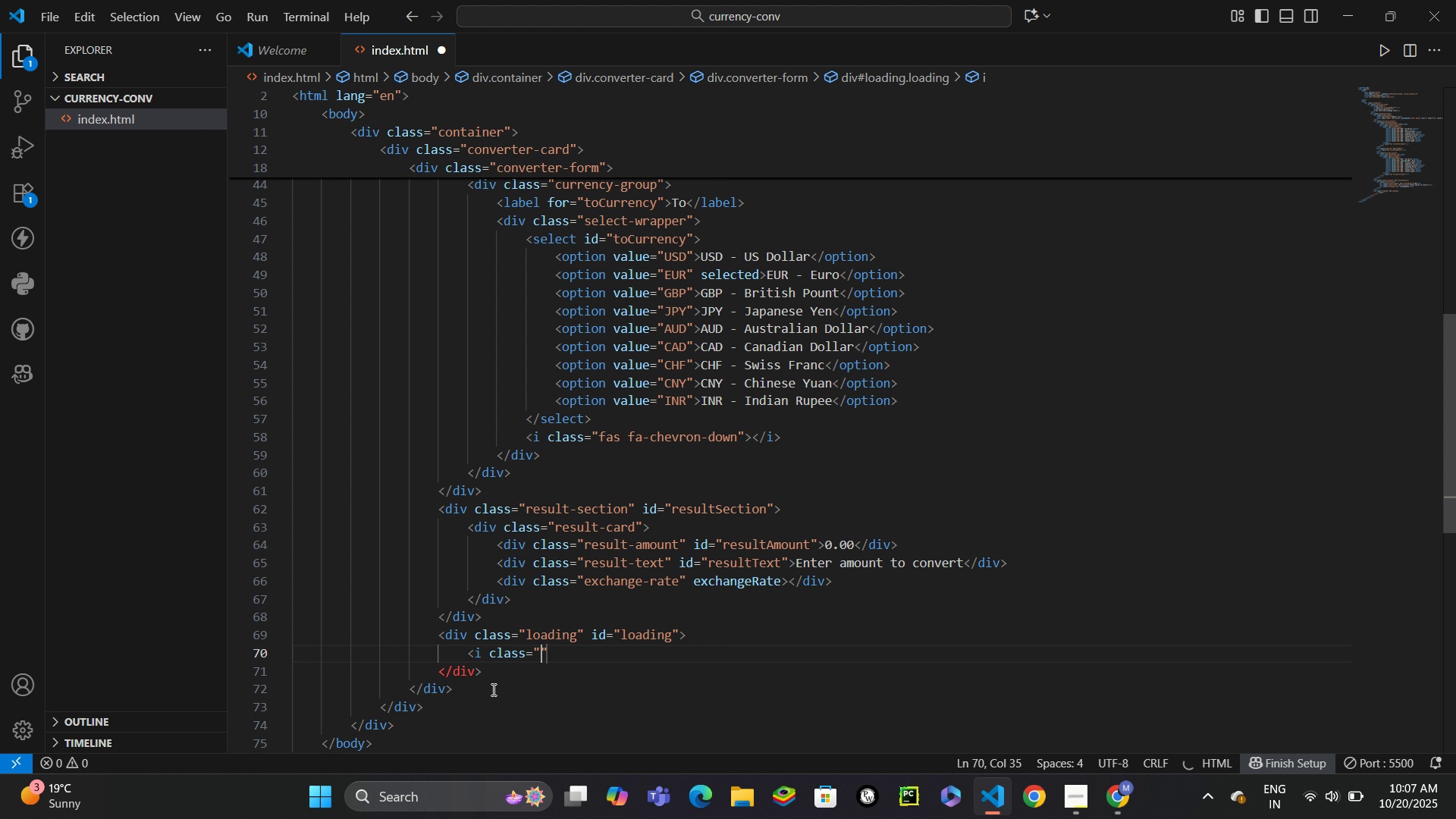 
key(Enter)
 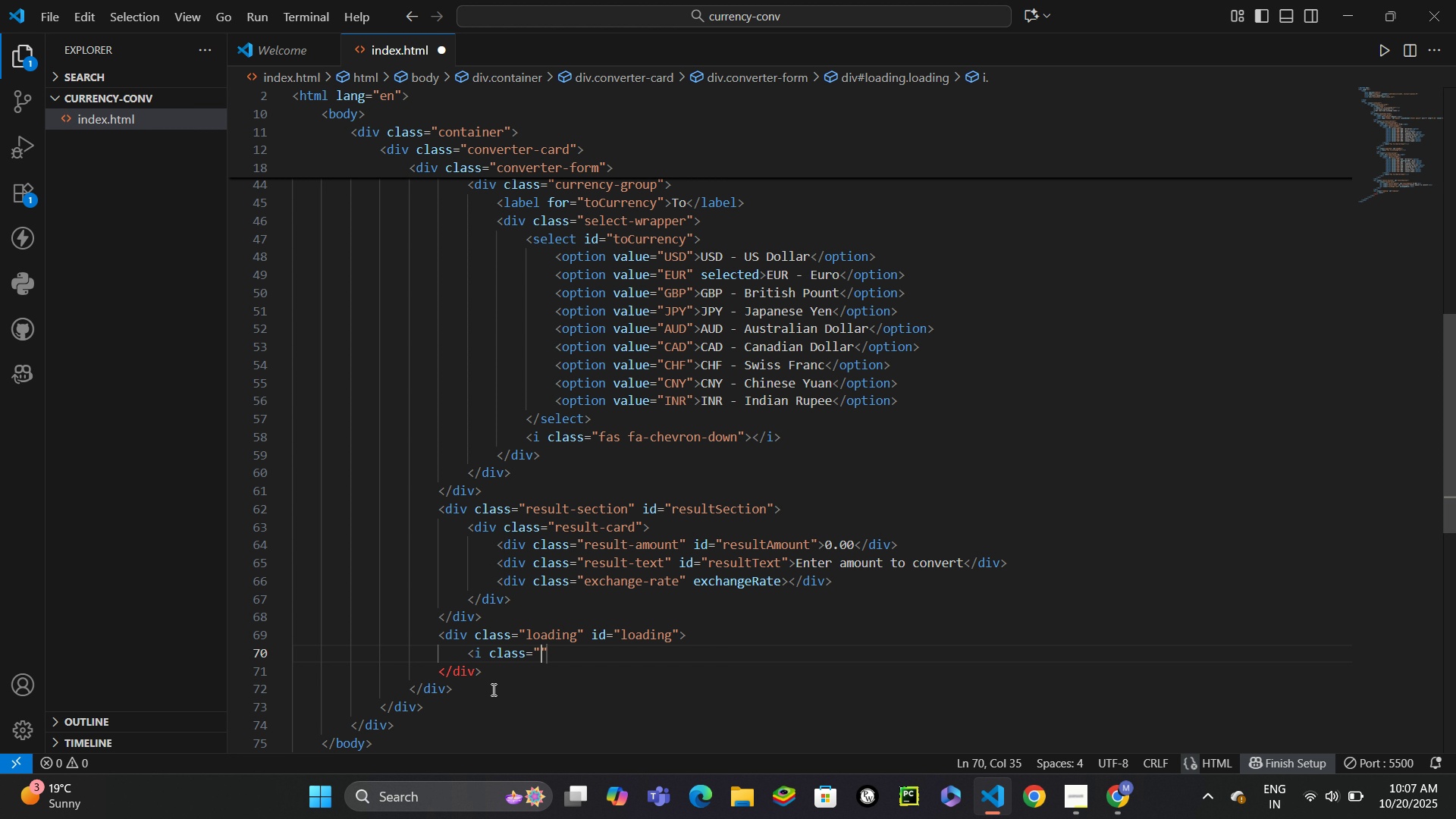 
type(fas fa-spinner fa-spin)
 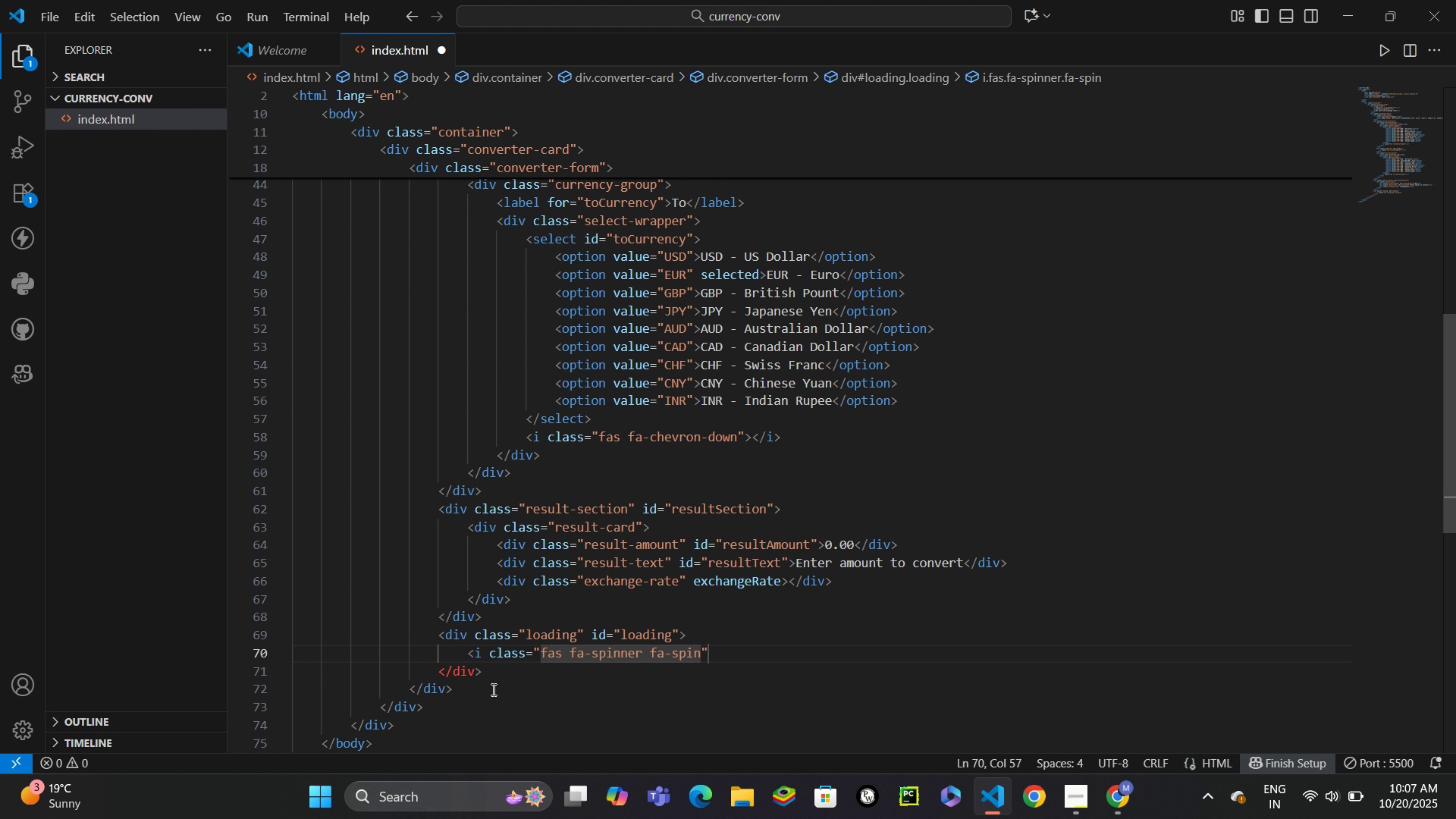 
key(ArrowRight)
 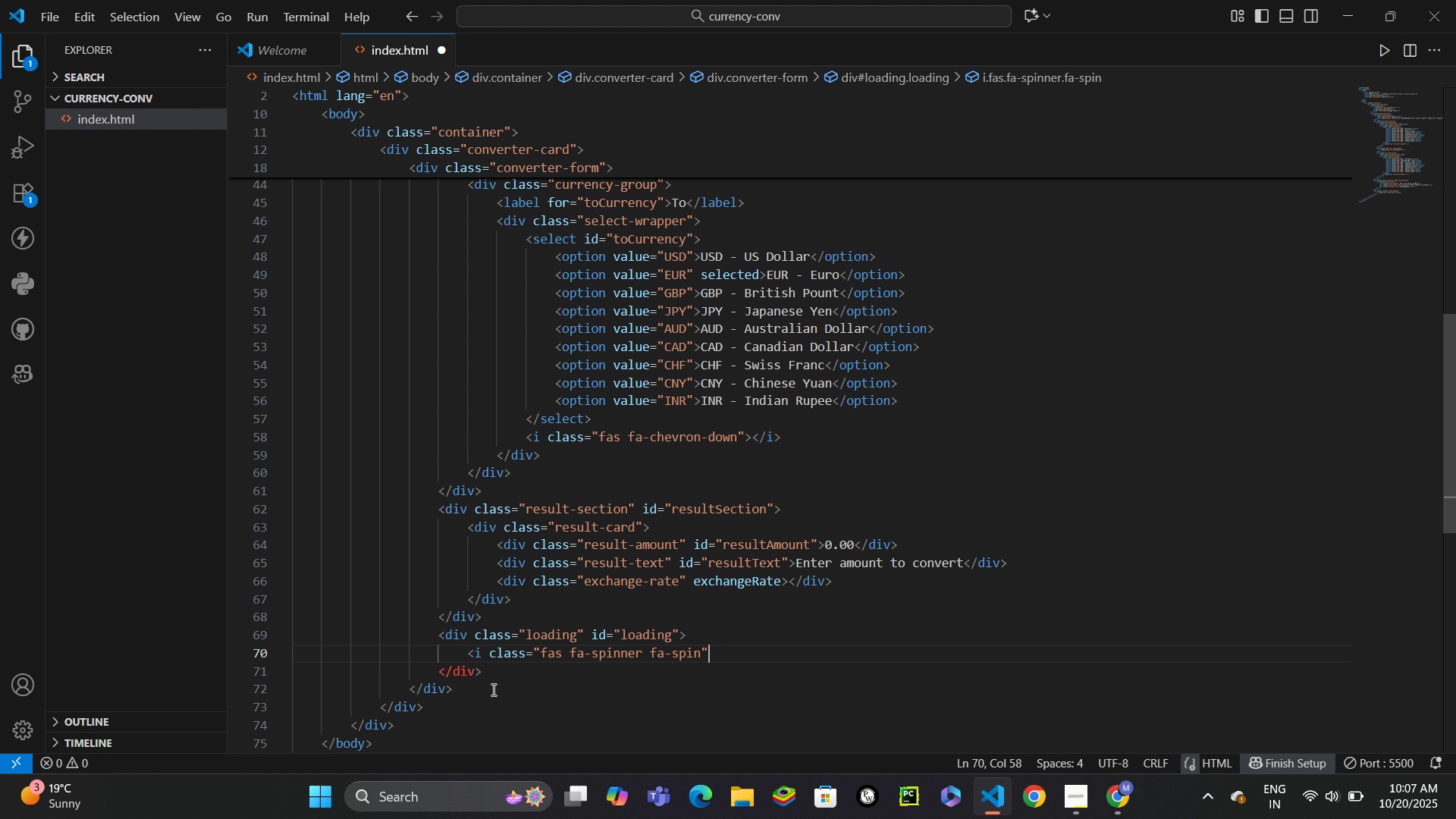 
key(Shift+Period)
 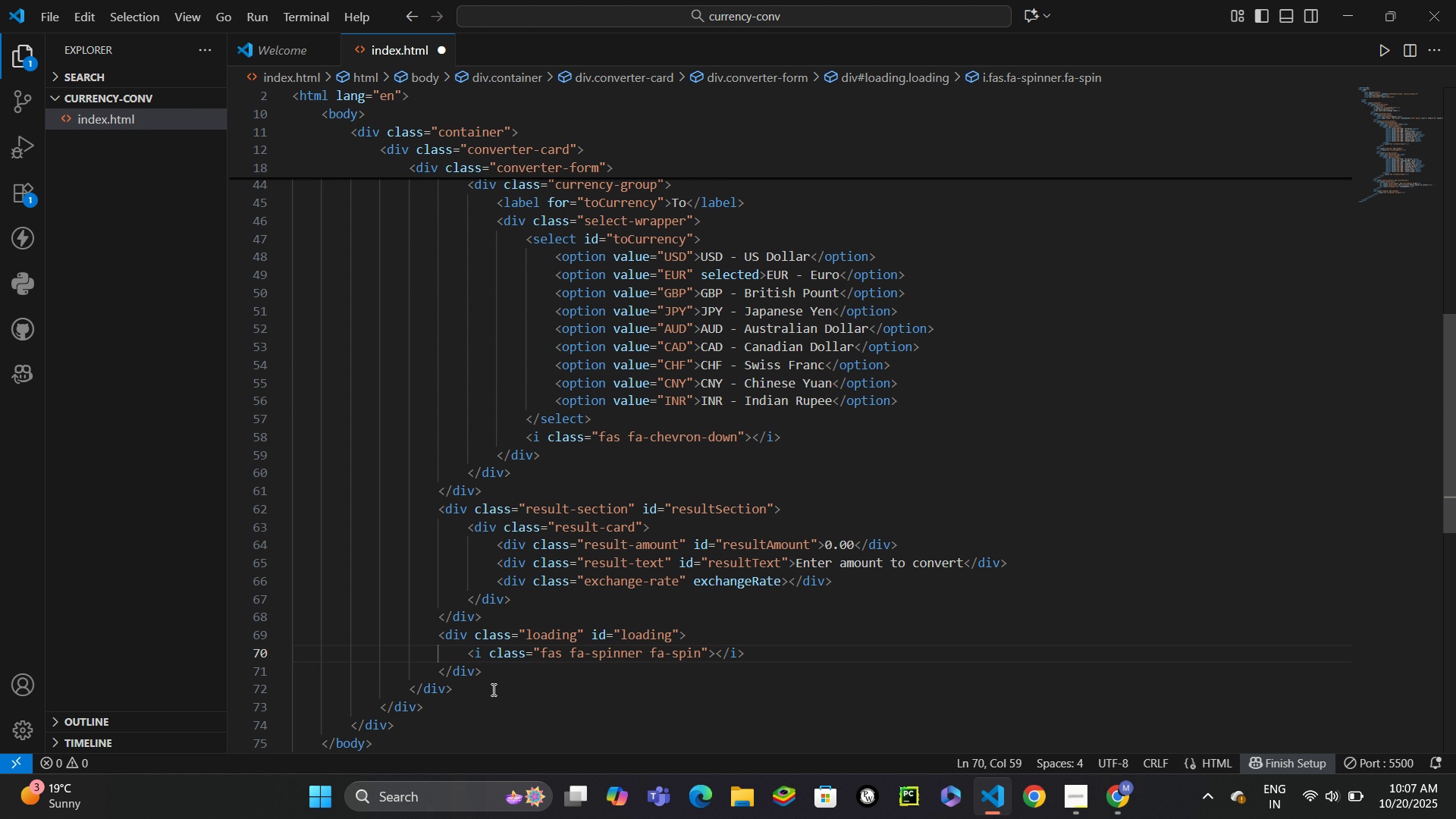 
hold_key(key=ControlLeft, duration=0.31)
 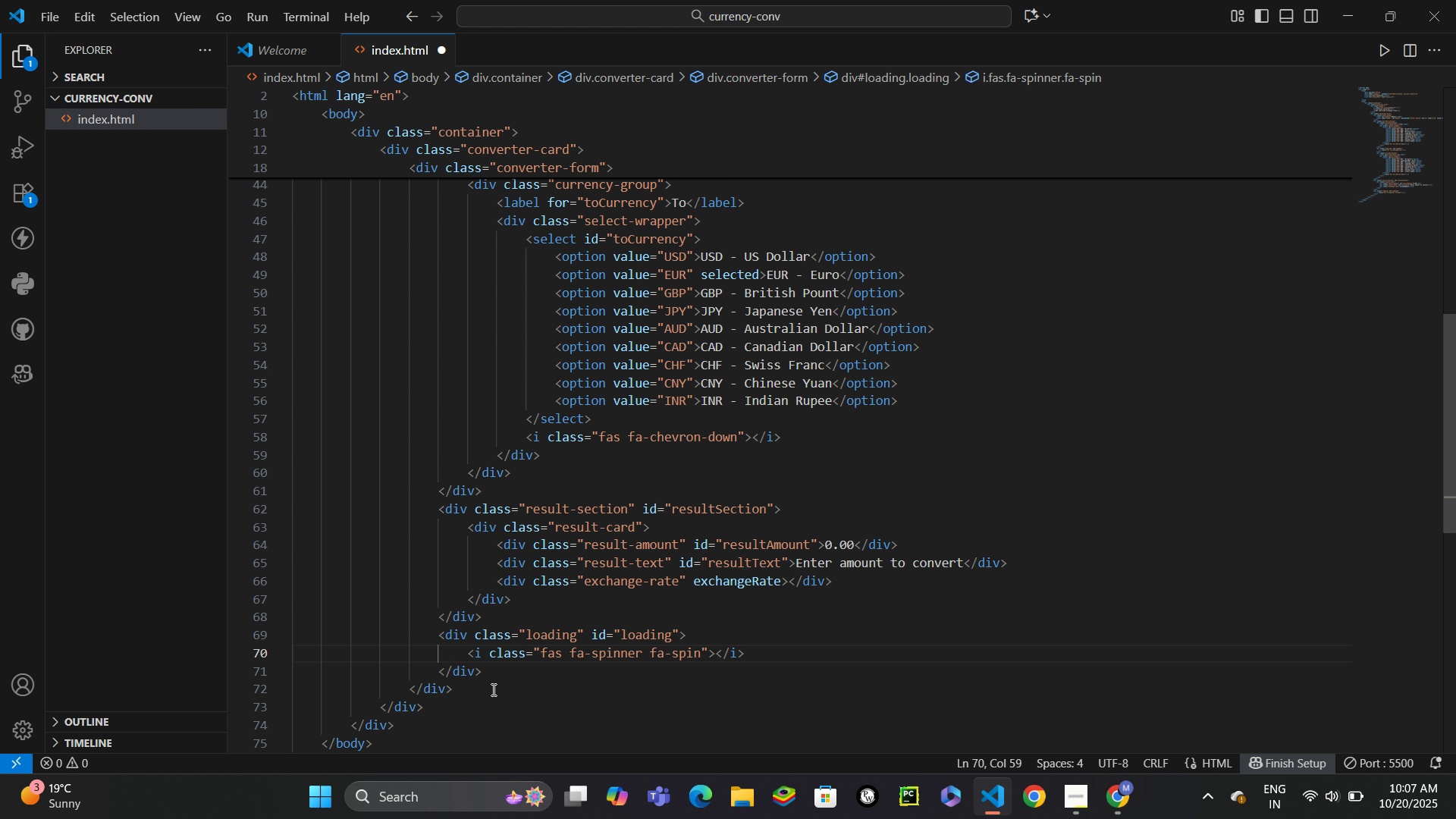 
key(Control+Enter)
 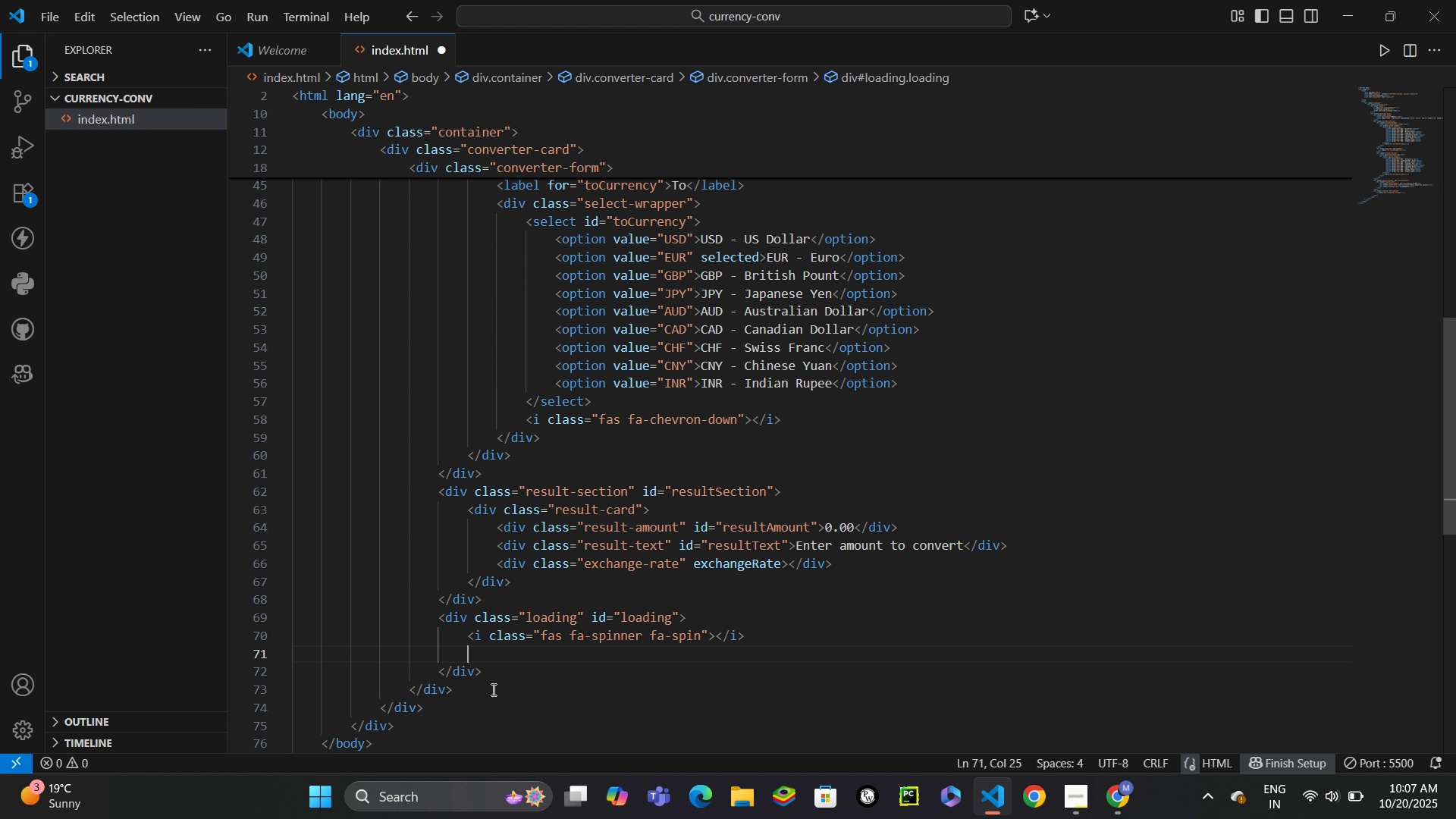 
type(<span>Converting...)
 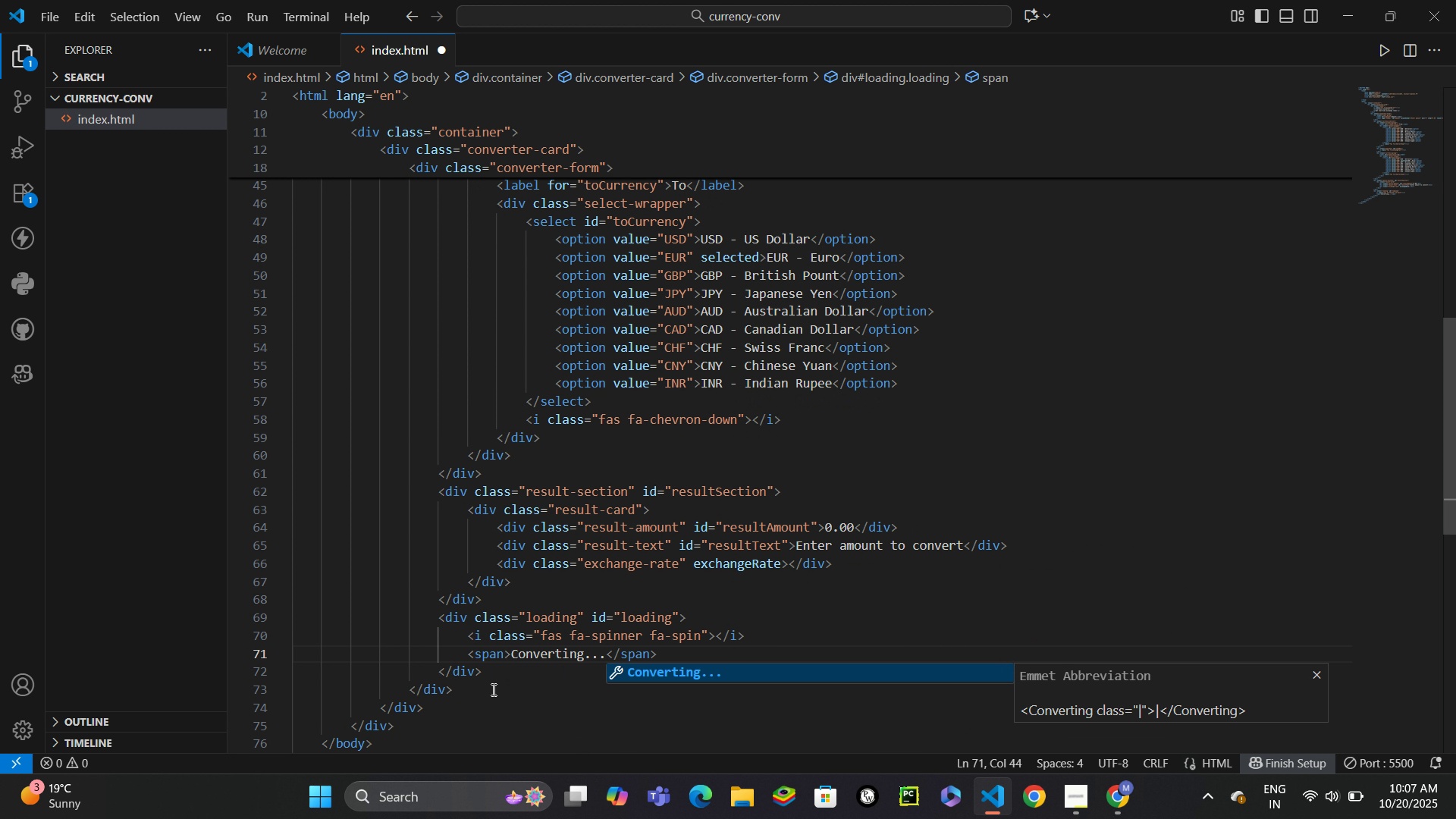 
left_click([413, 707])
 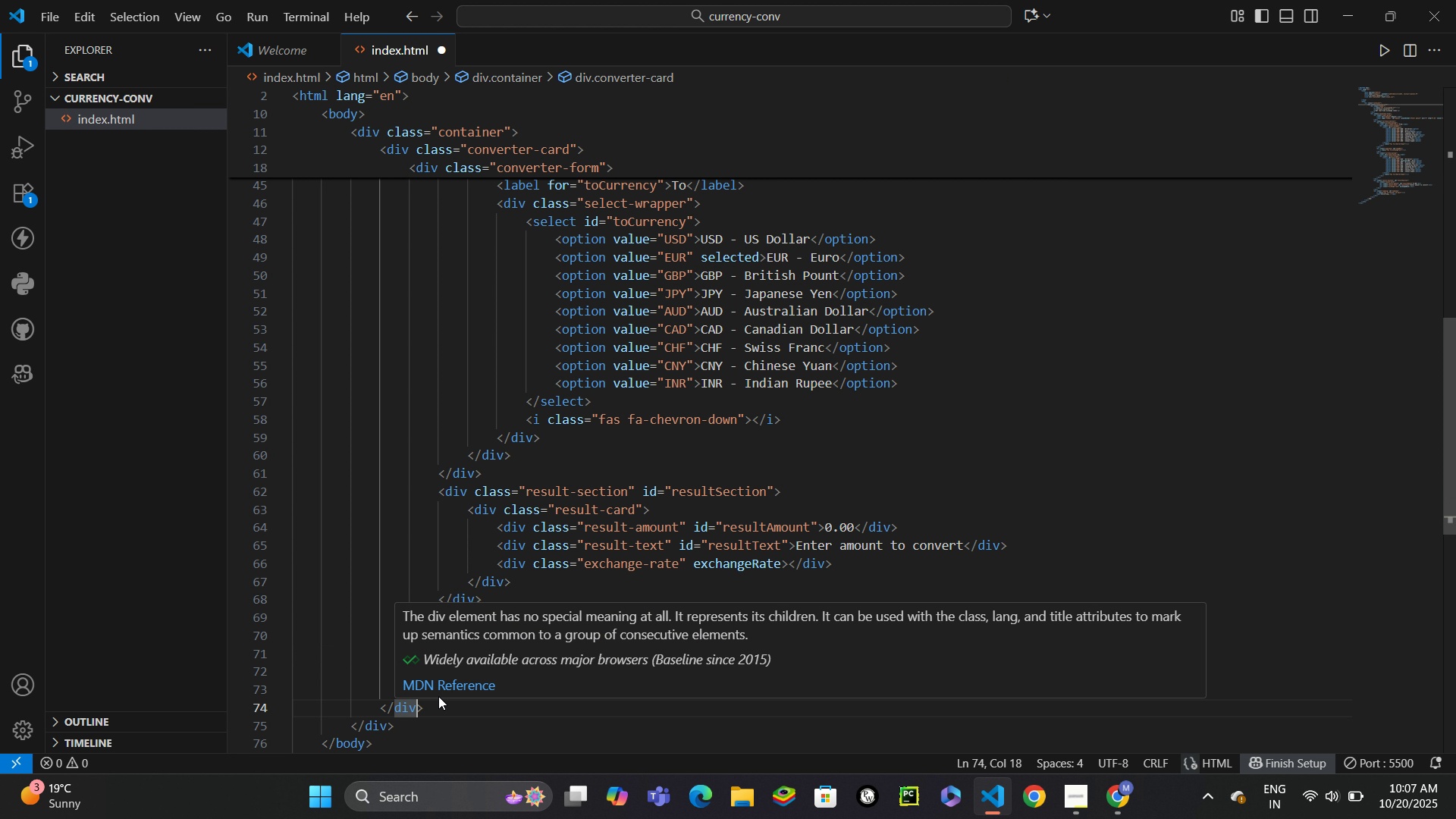 
scroll: coordinate [446, 695], scroll_direction: down, amount: 1.0
 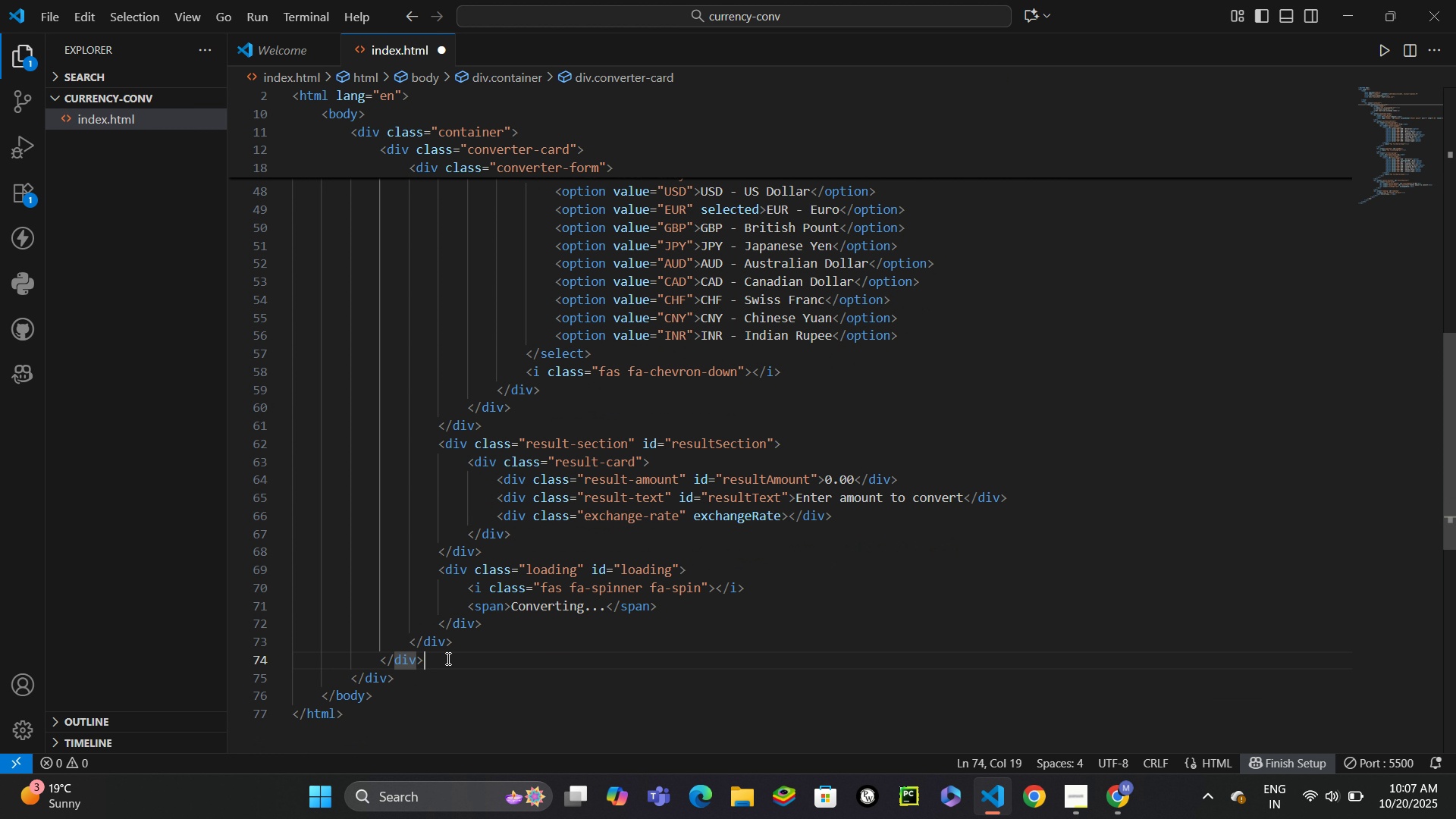 
left_click([447, 658])
 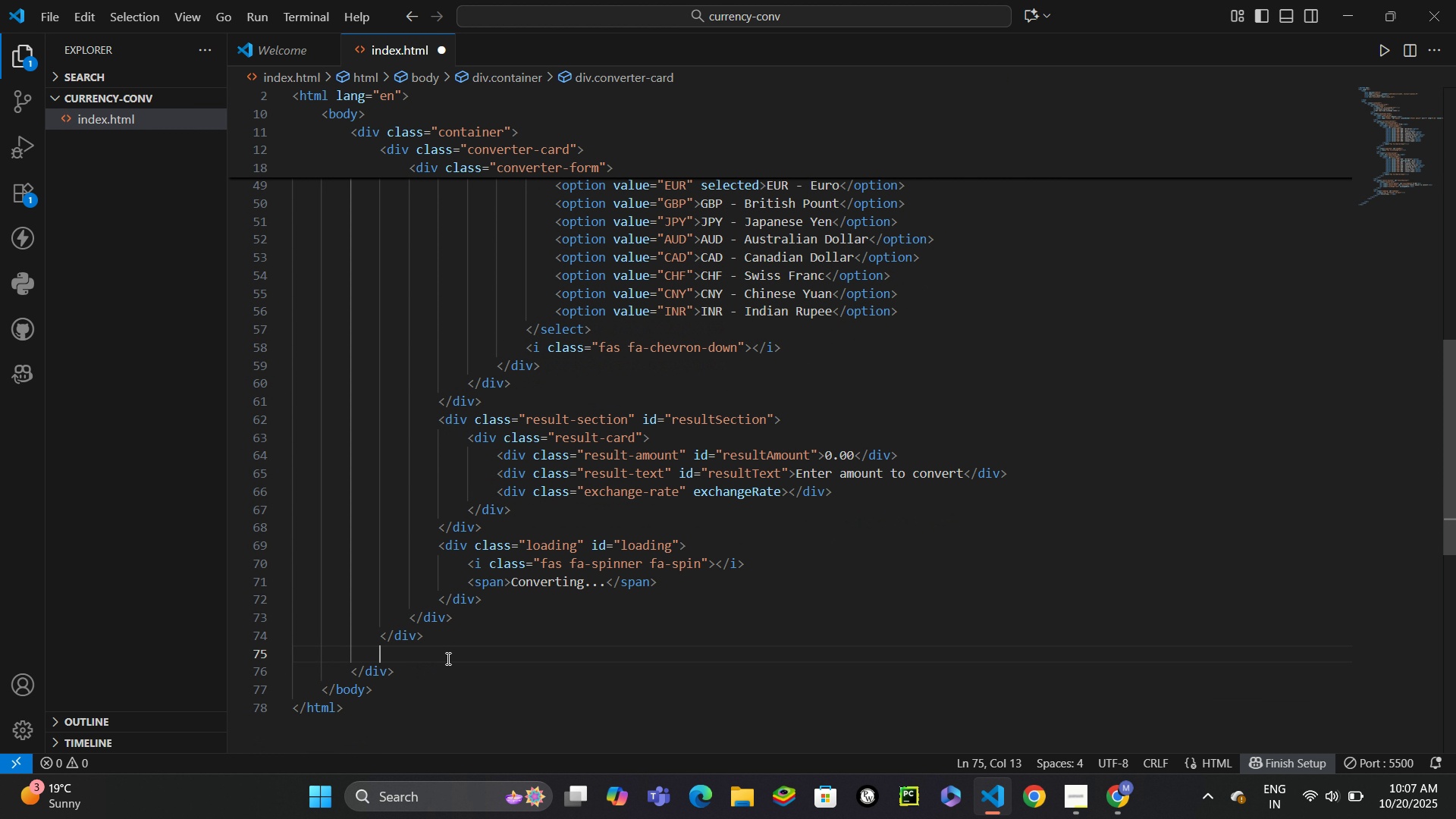 
key(Enter)
 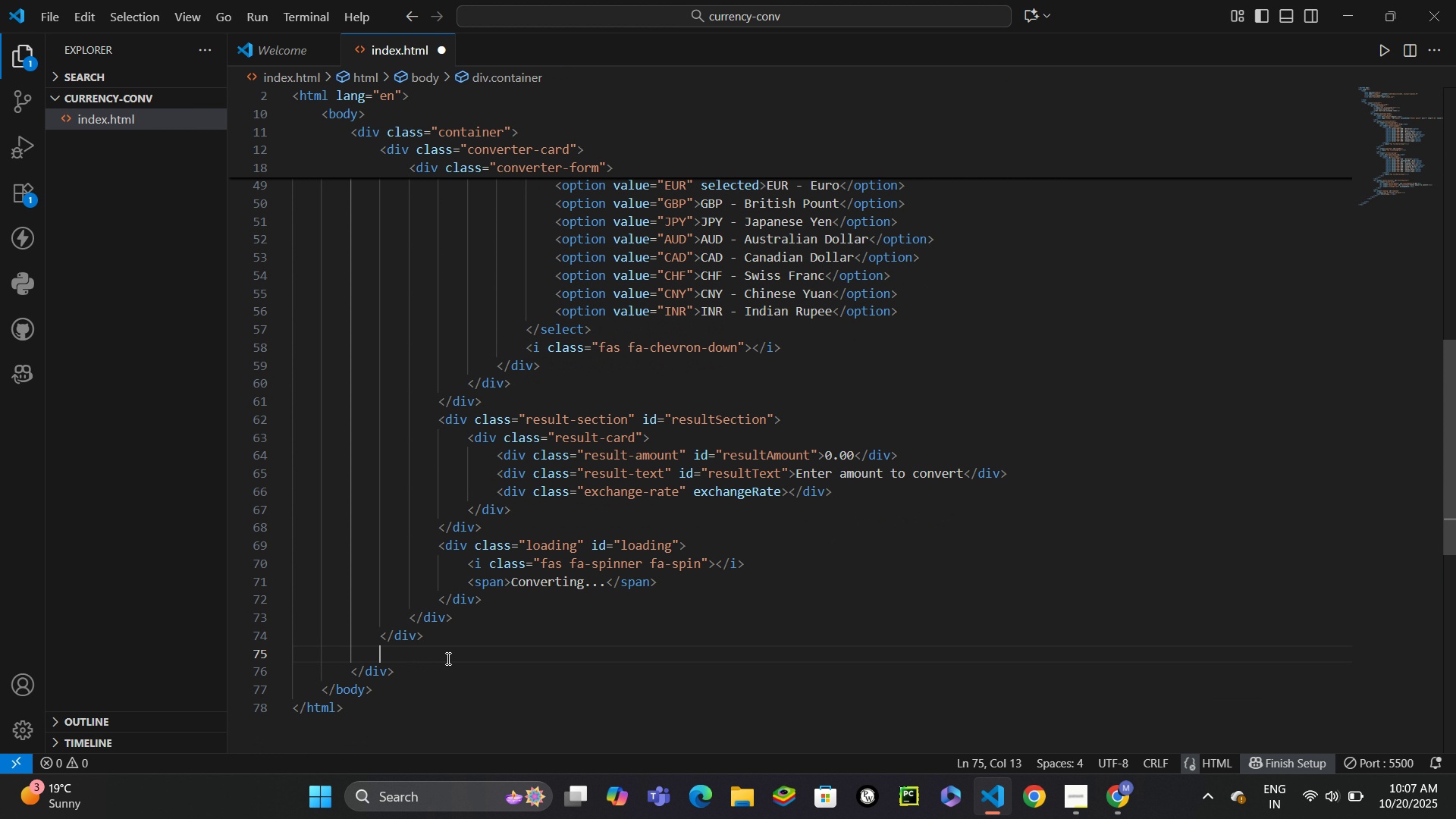 
type(<d)
key(Backspace)
key(Backspace)
type(div.footer)
 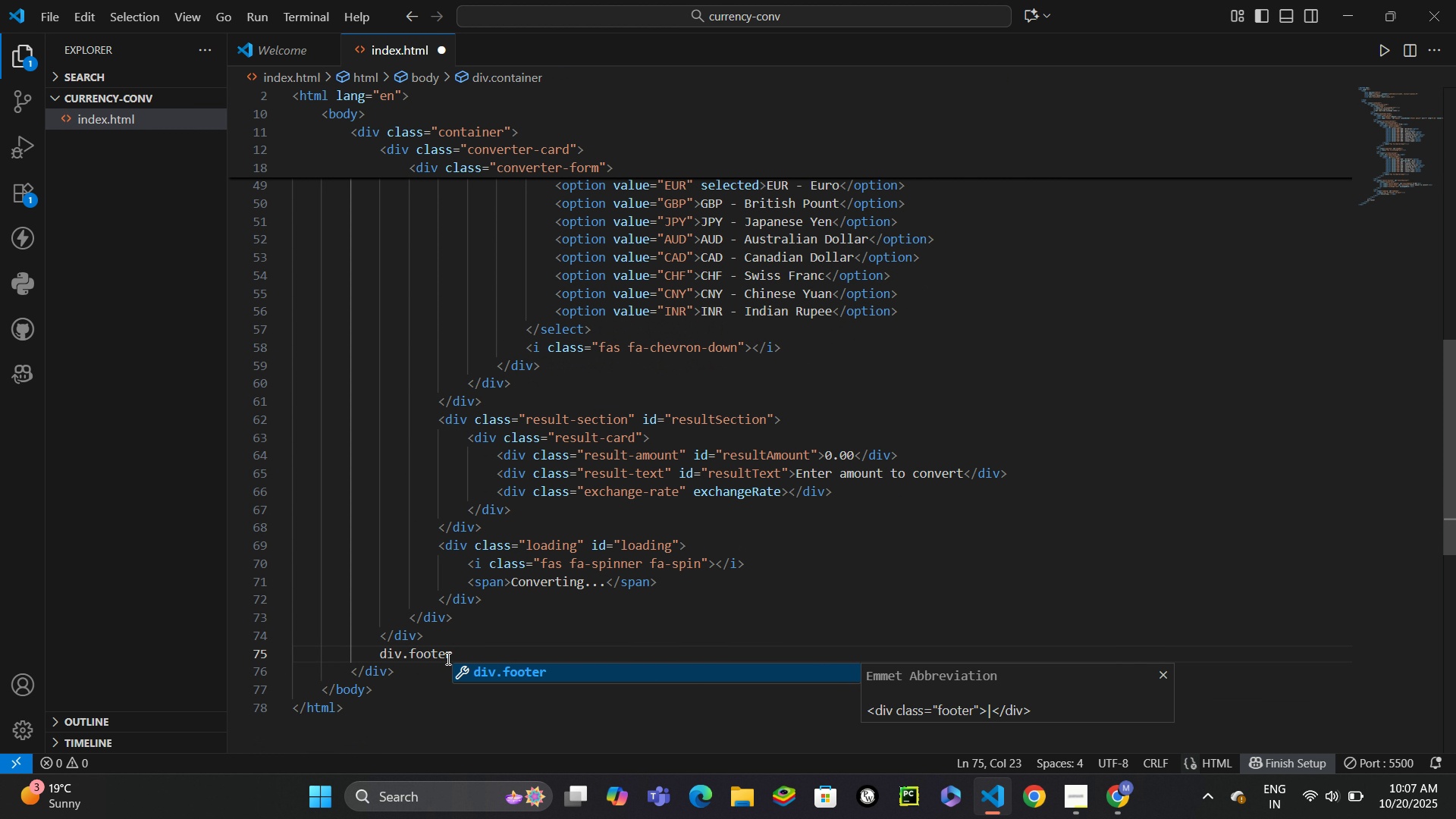 
key(Enter)
 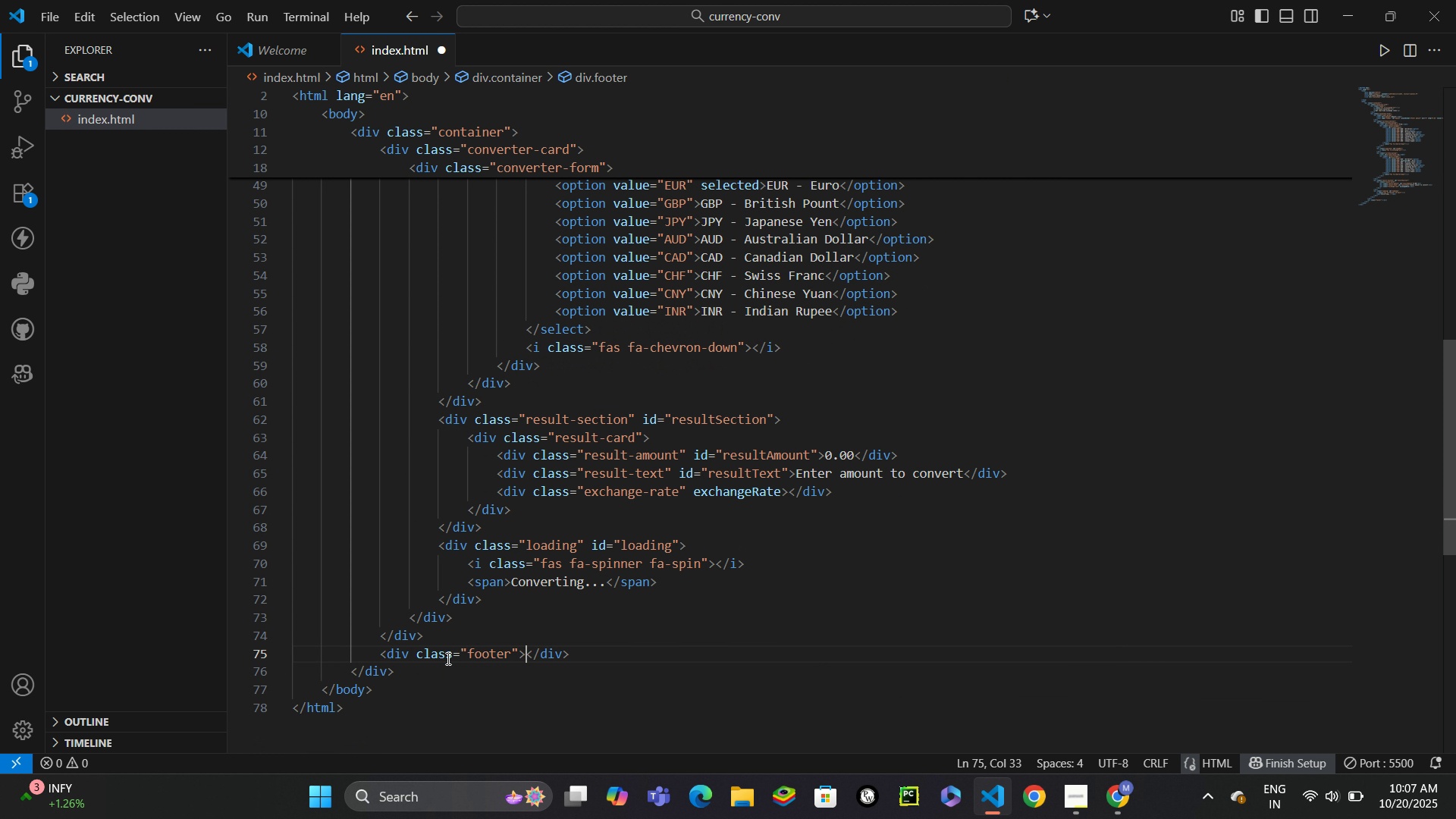 
key(Enter)
 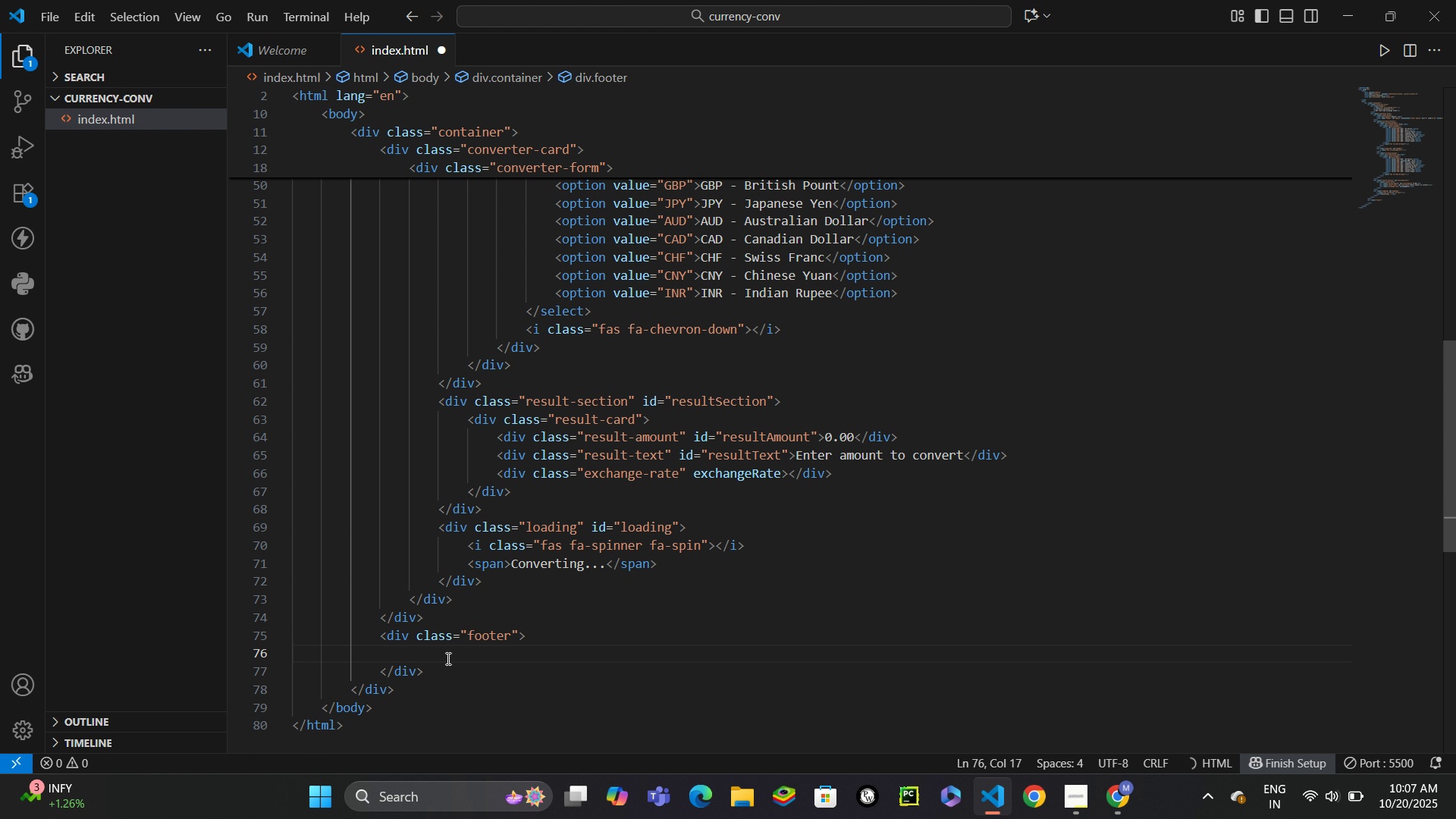 
key(P)
 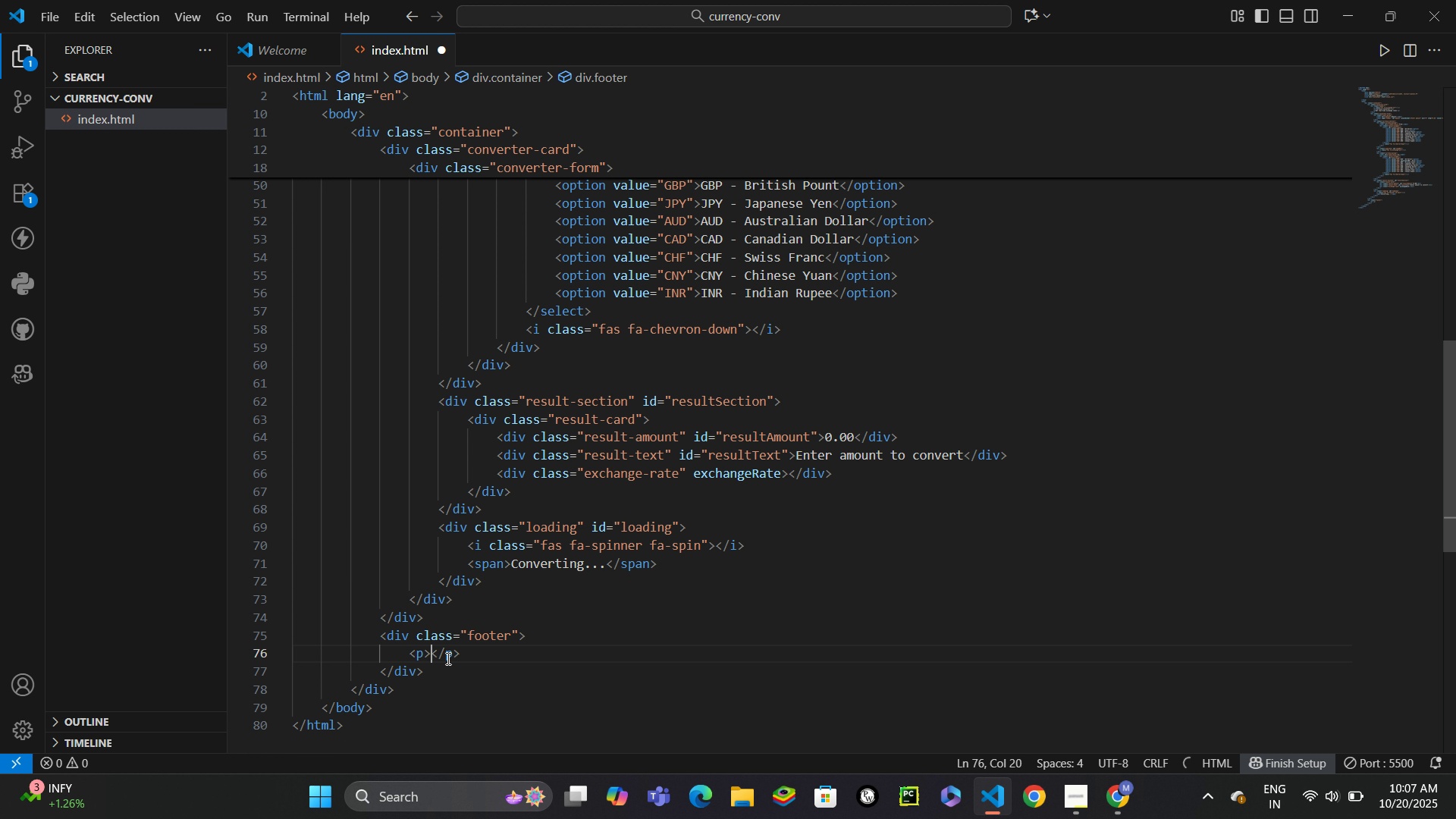 
key(Enter)
 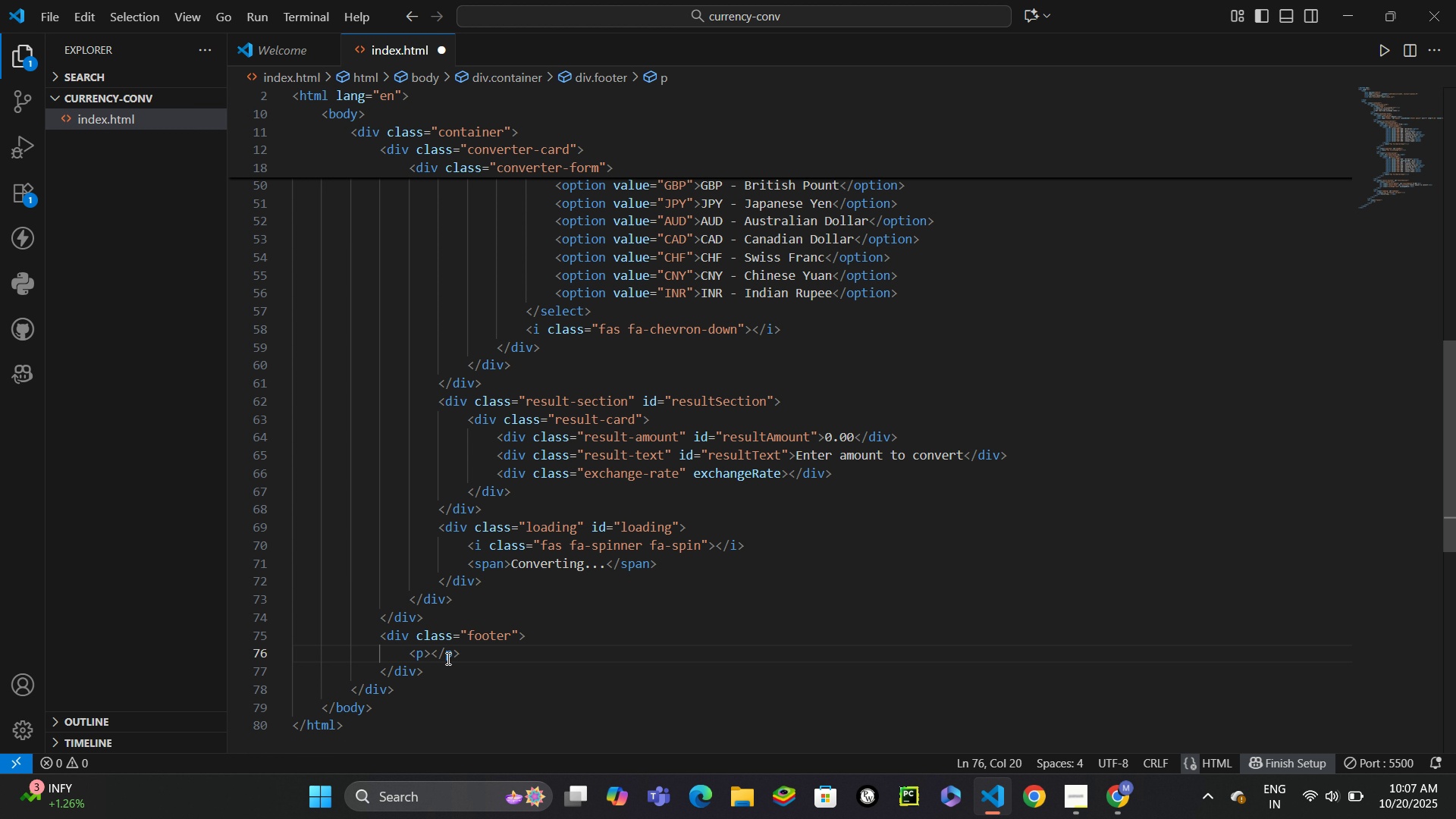 
type(Exchage rates updated in real-time)
 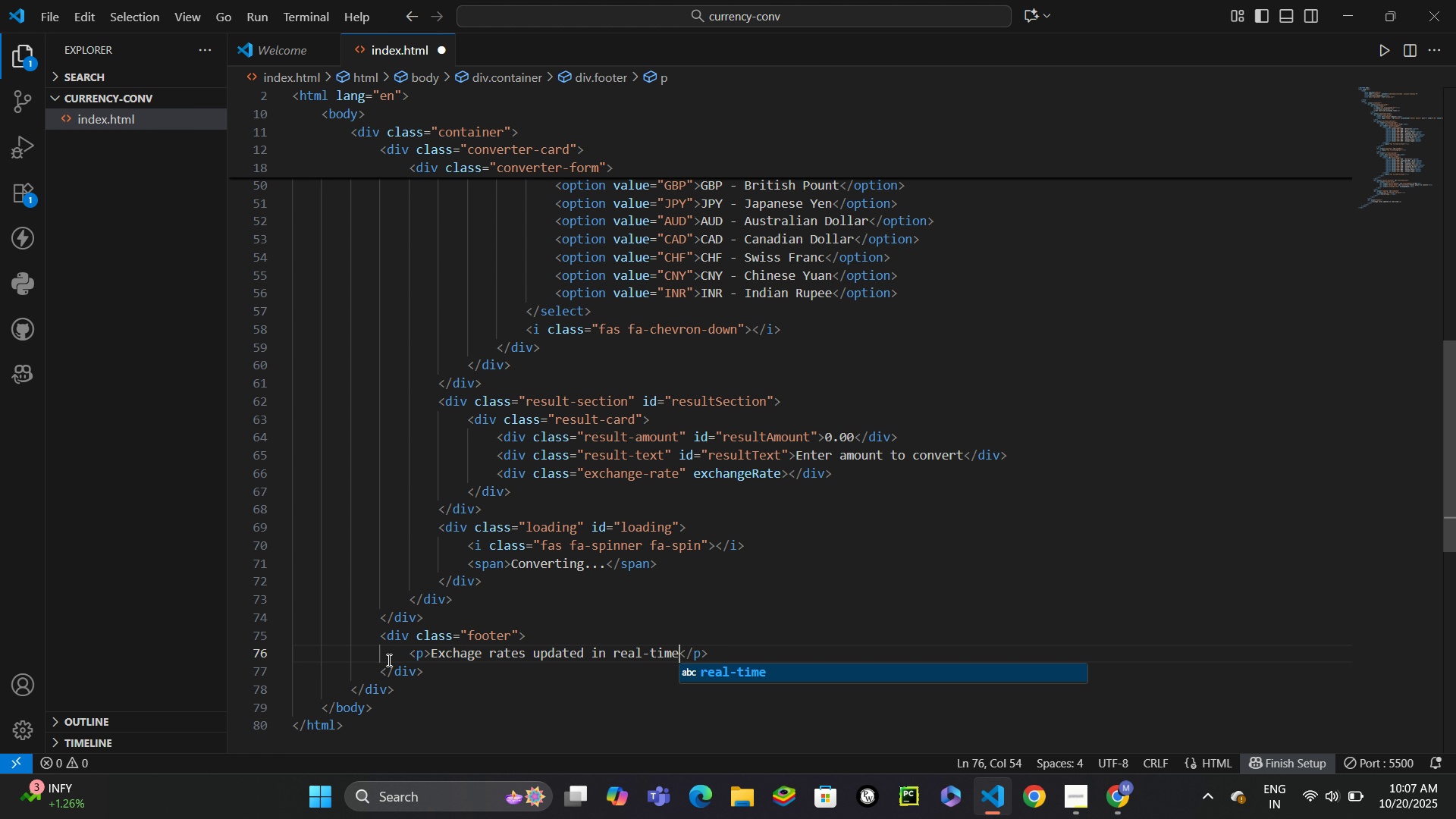 
left_click([384, 686])
 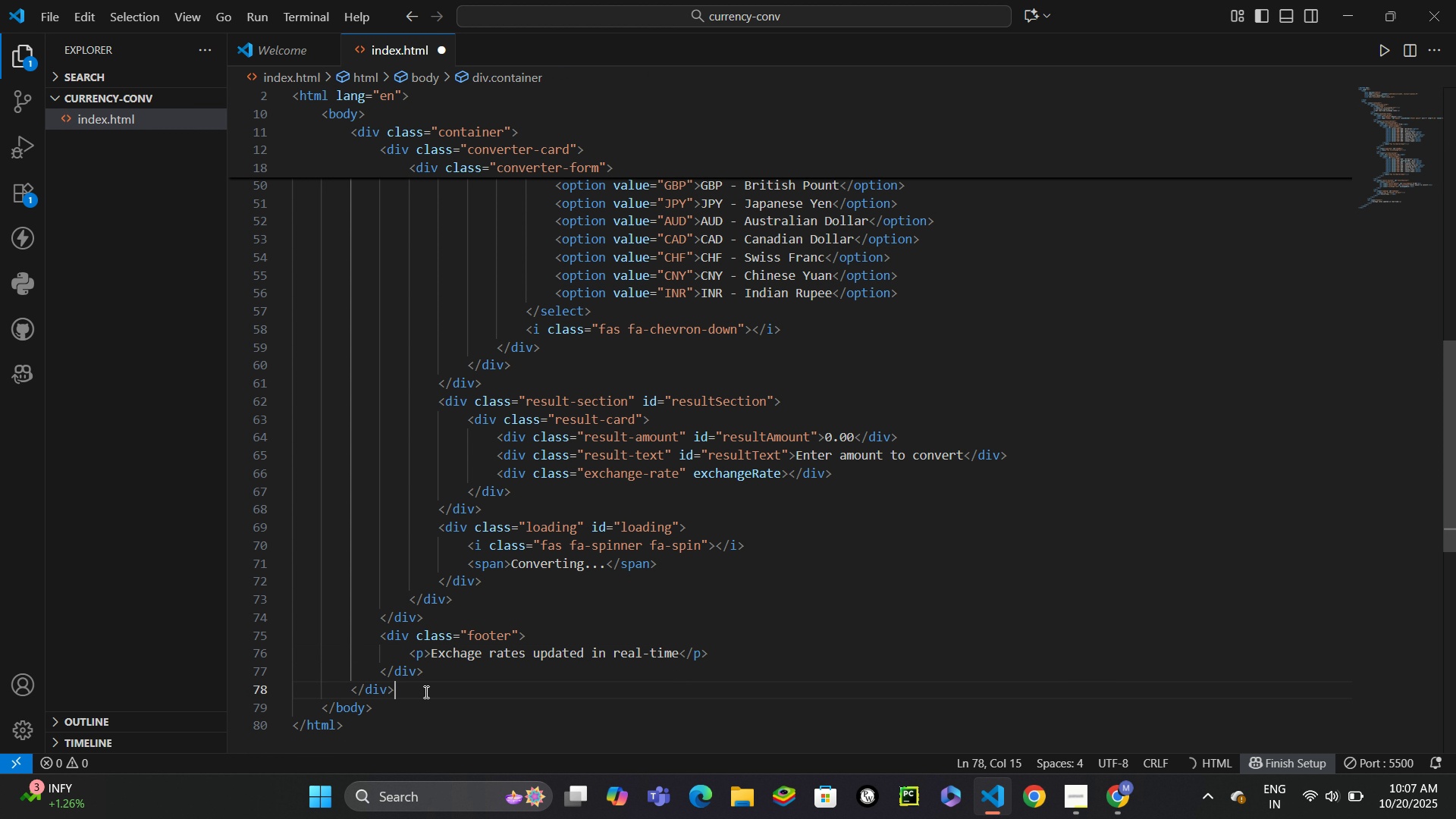 
left_click([425, 692])
 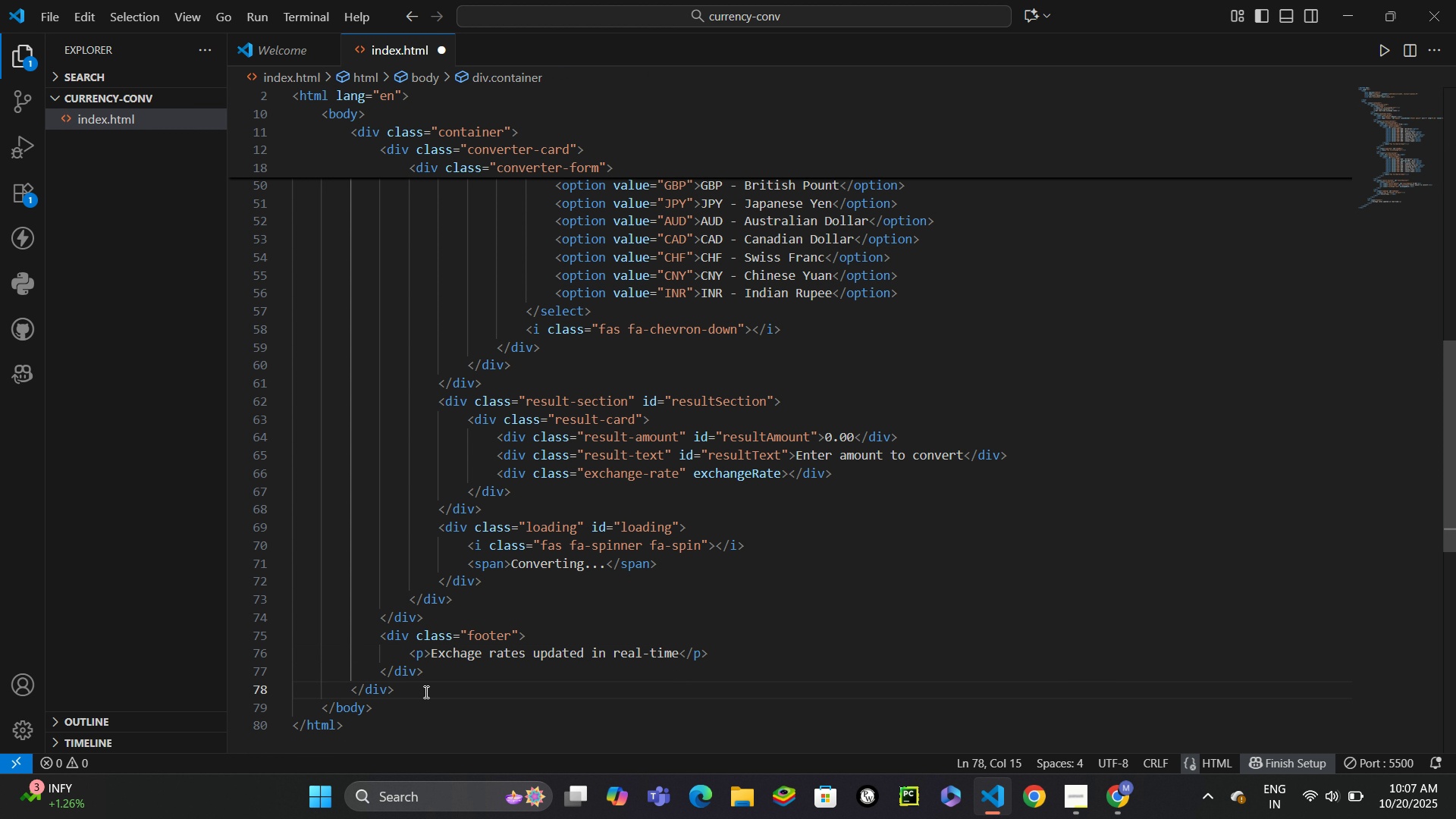 
key(Enter)
 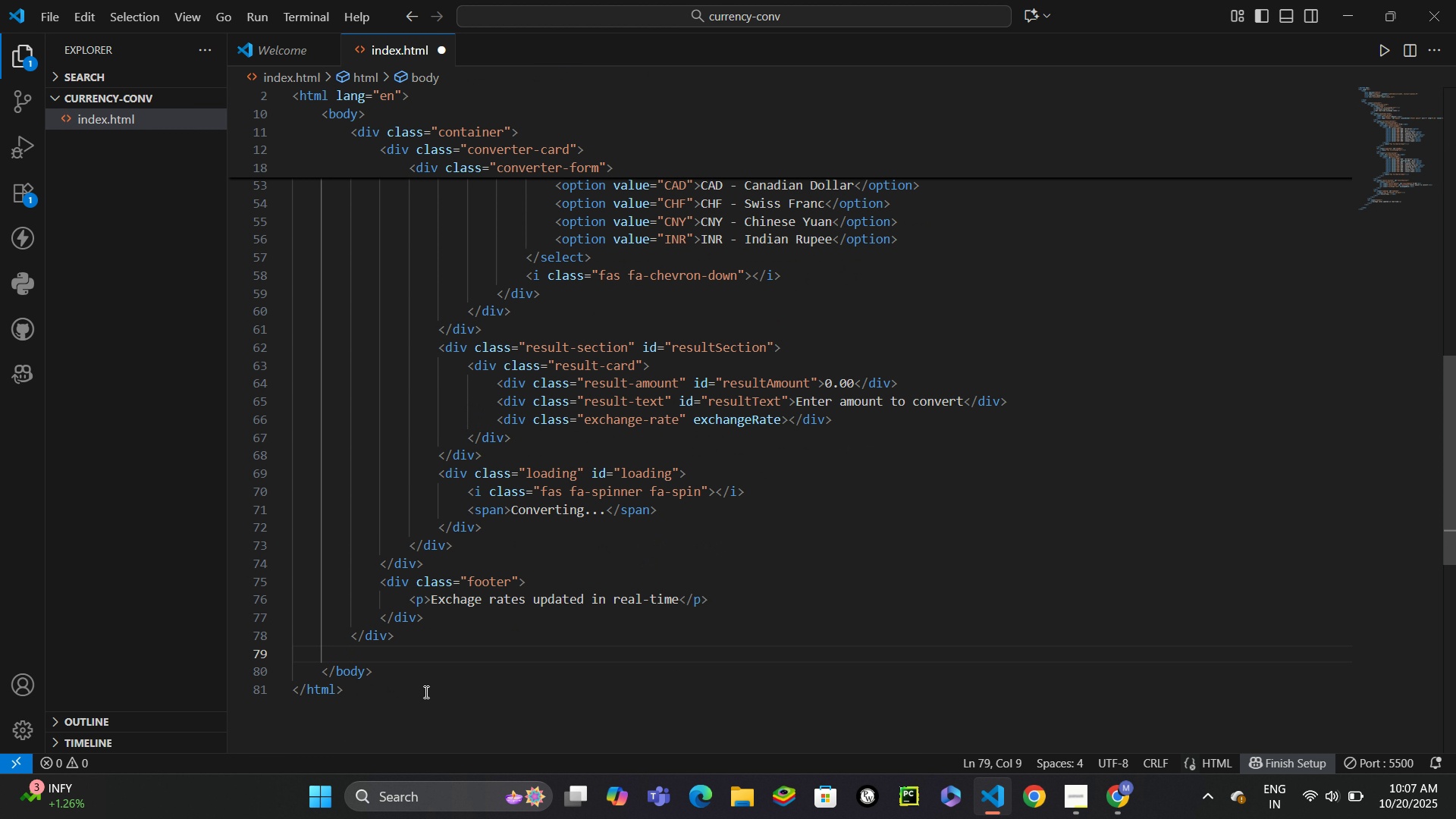 
type(<scr)
 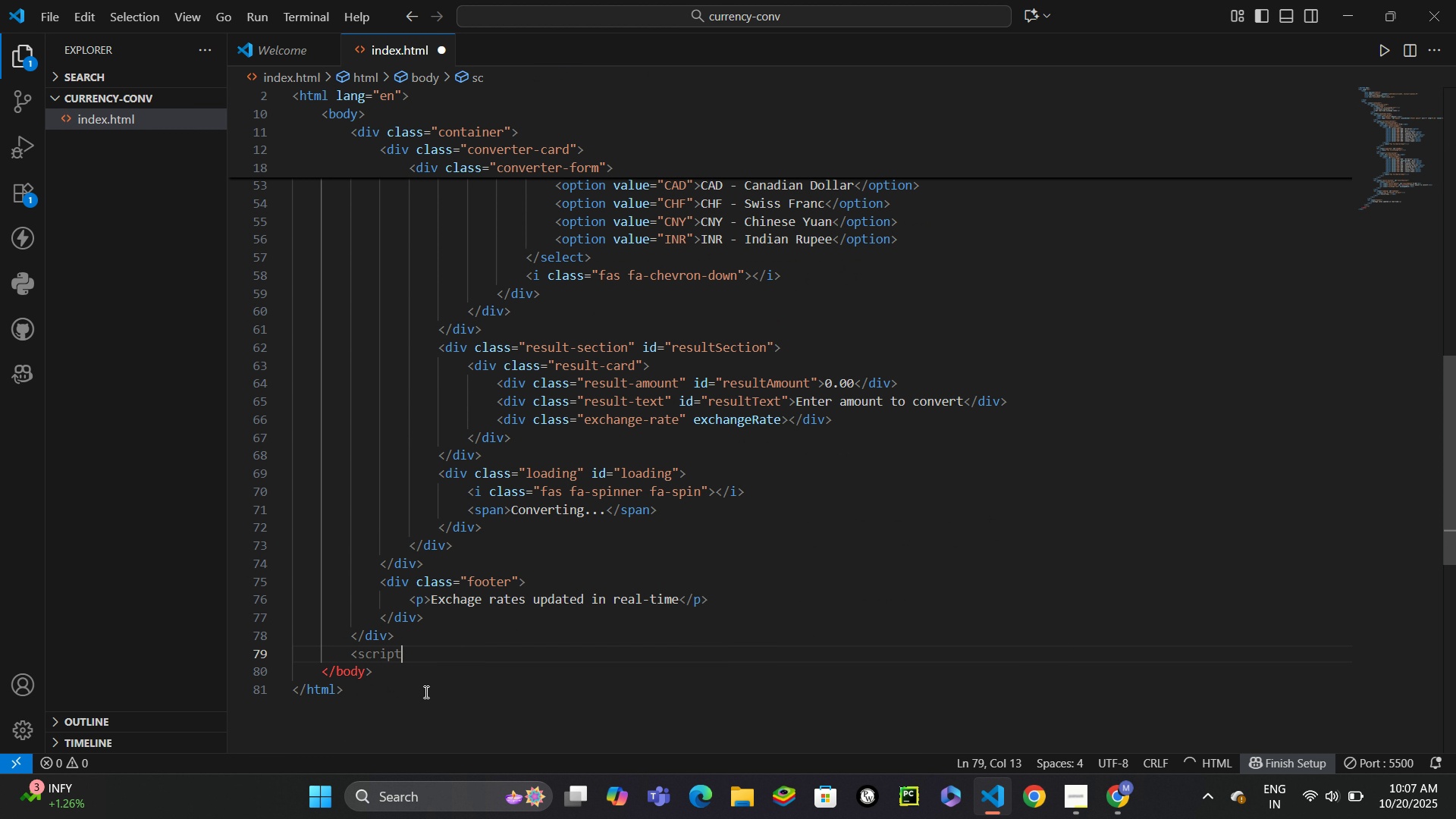 
key(Enter)
 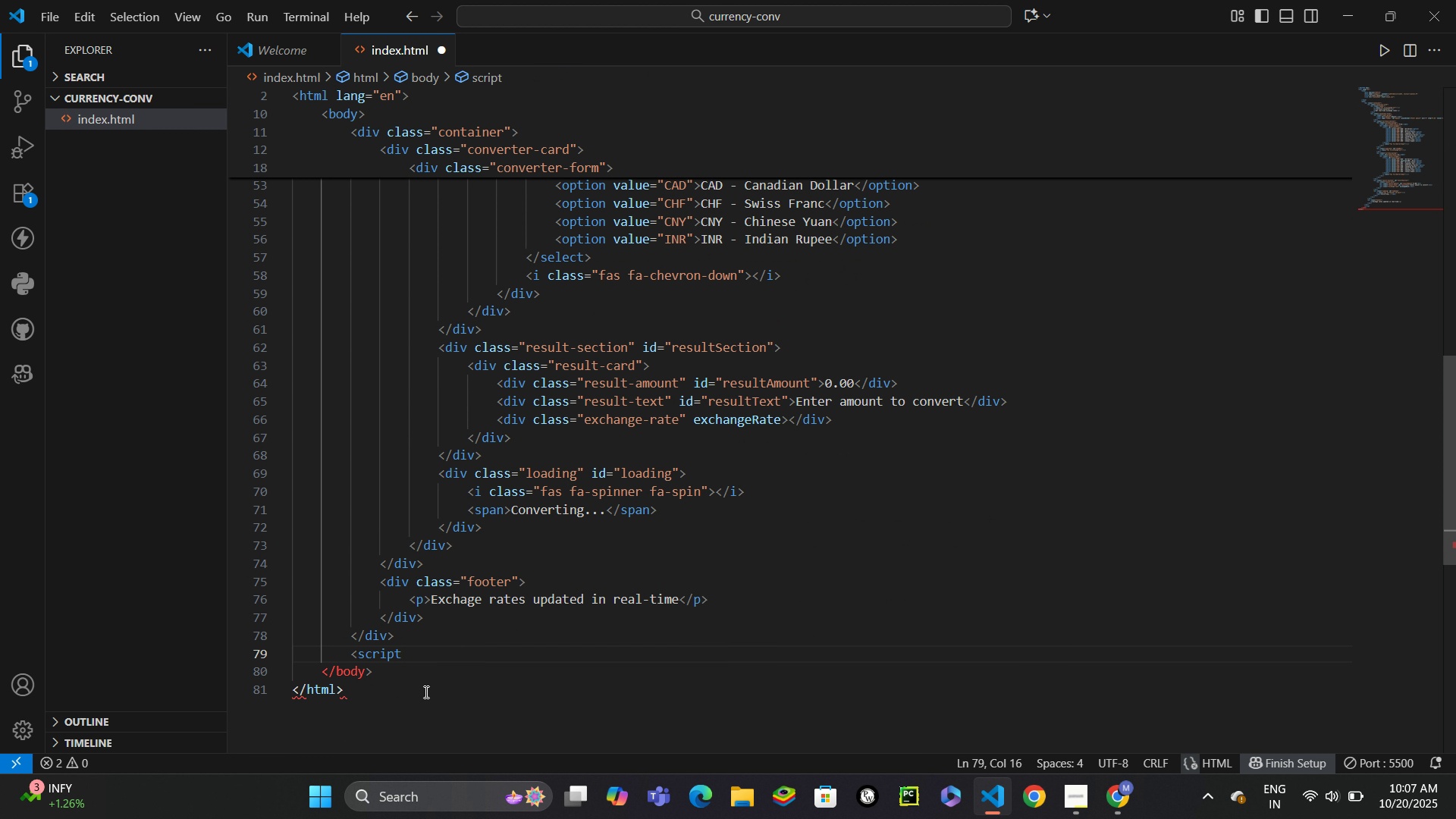 
type( sr)
 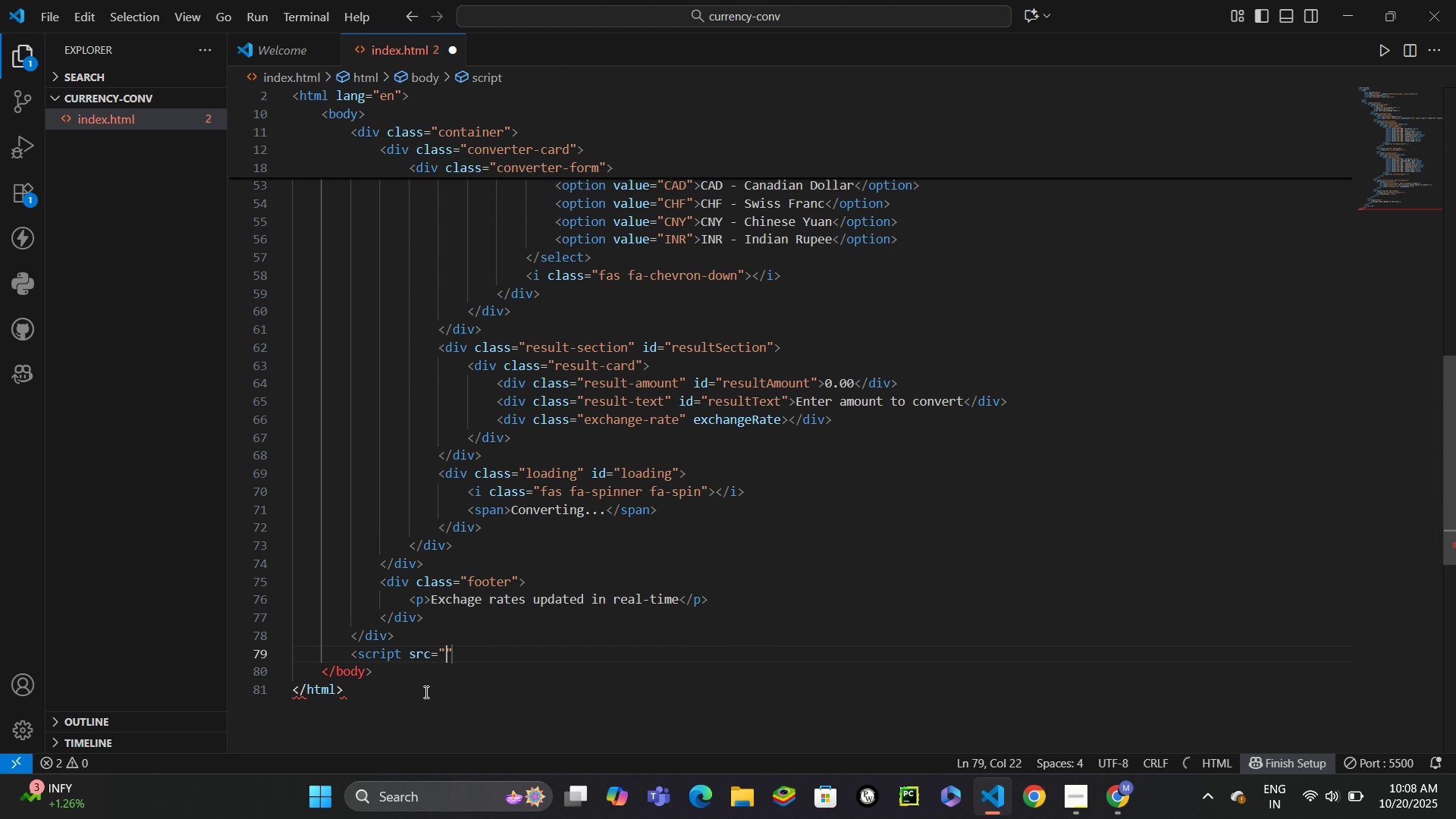 
key(Enter)
 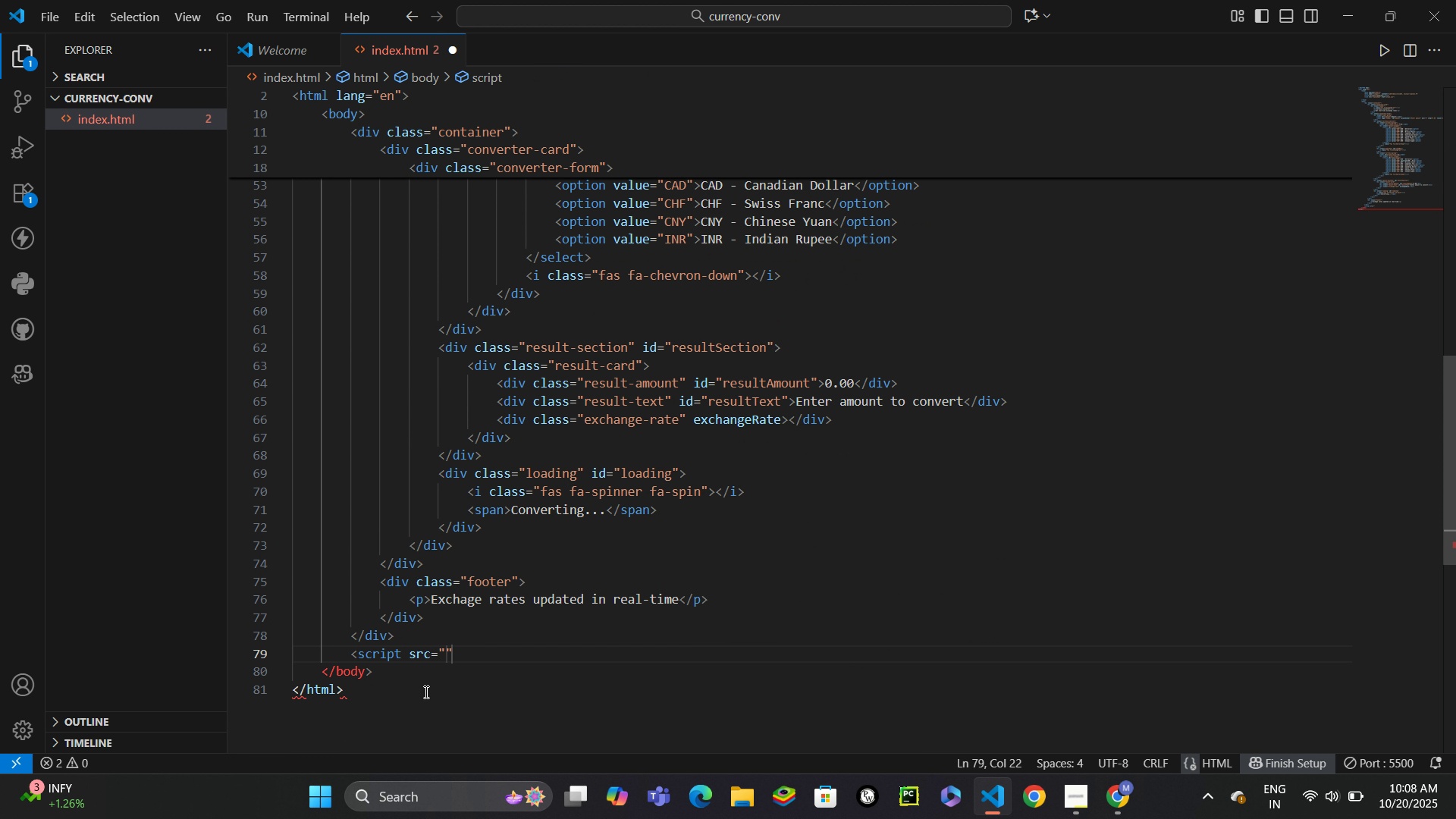 
type(script.js)
 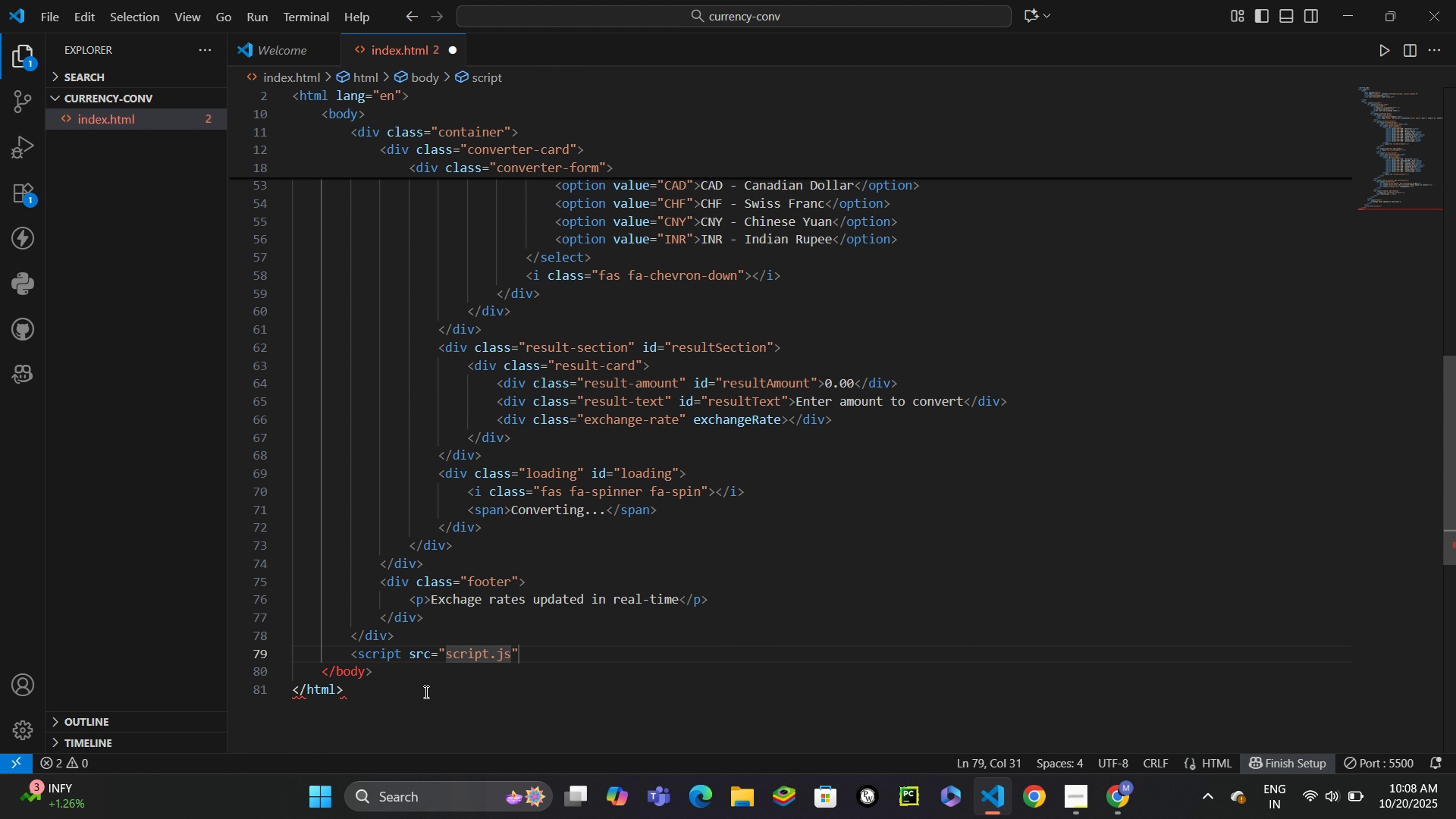 
key(ArrowRight)
 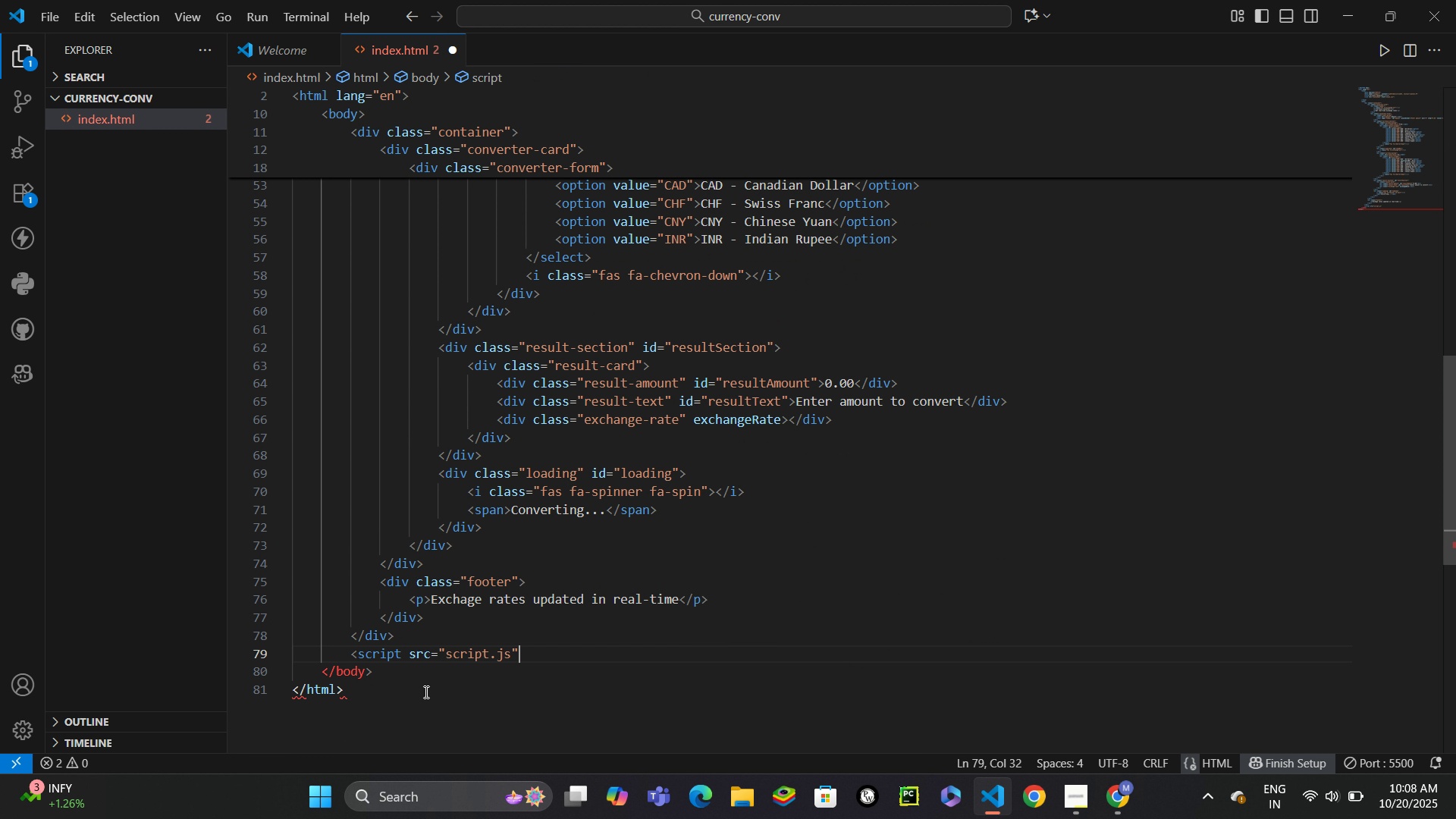 
key(Shift+Period)
 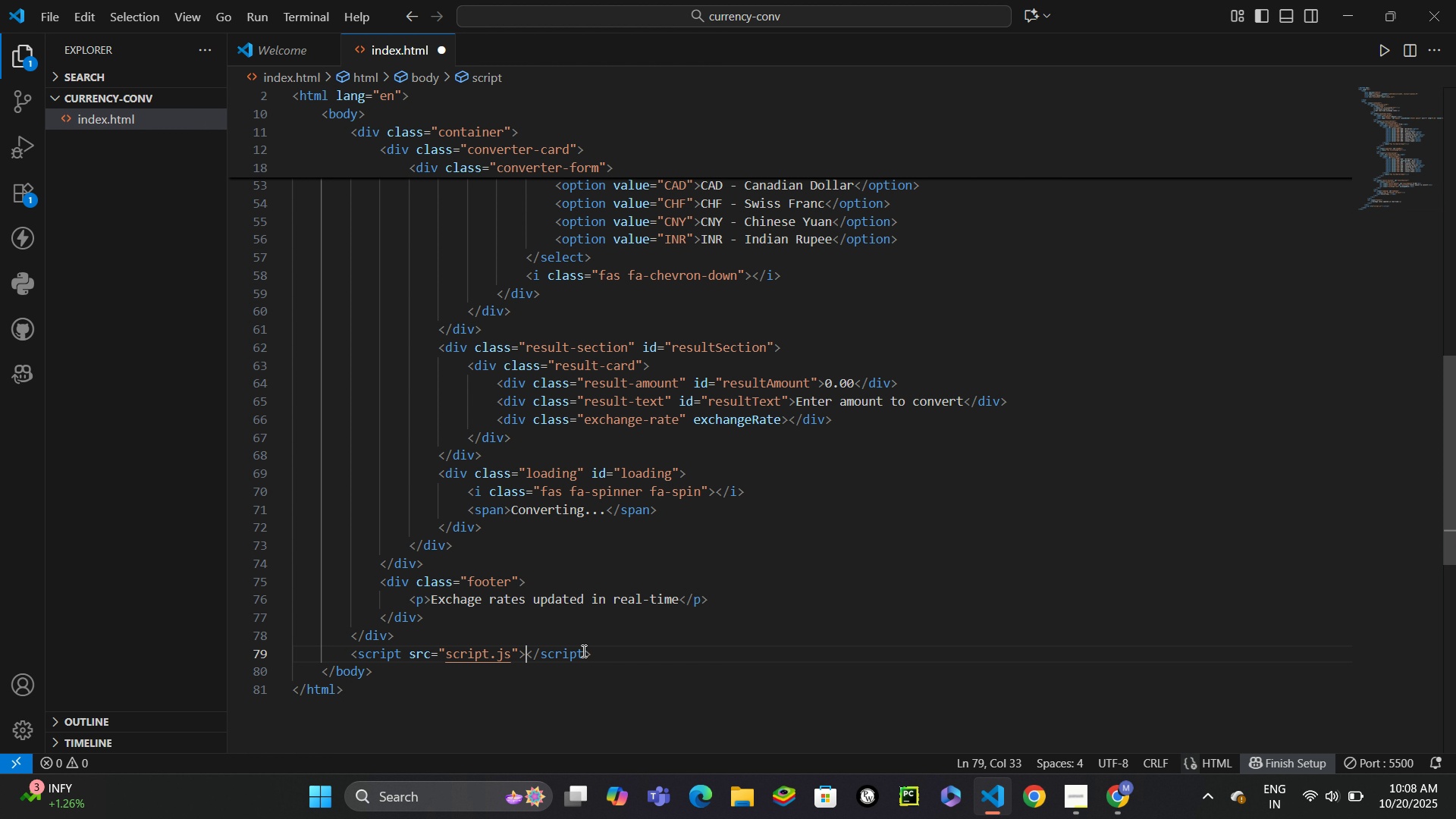 
scroll: coordinate [620, 617], scroll_direction: up, amount: 22.0
 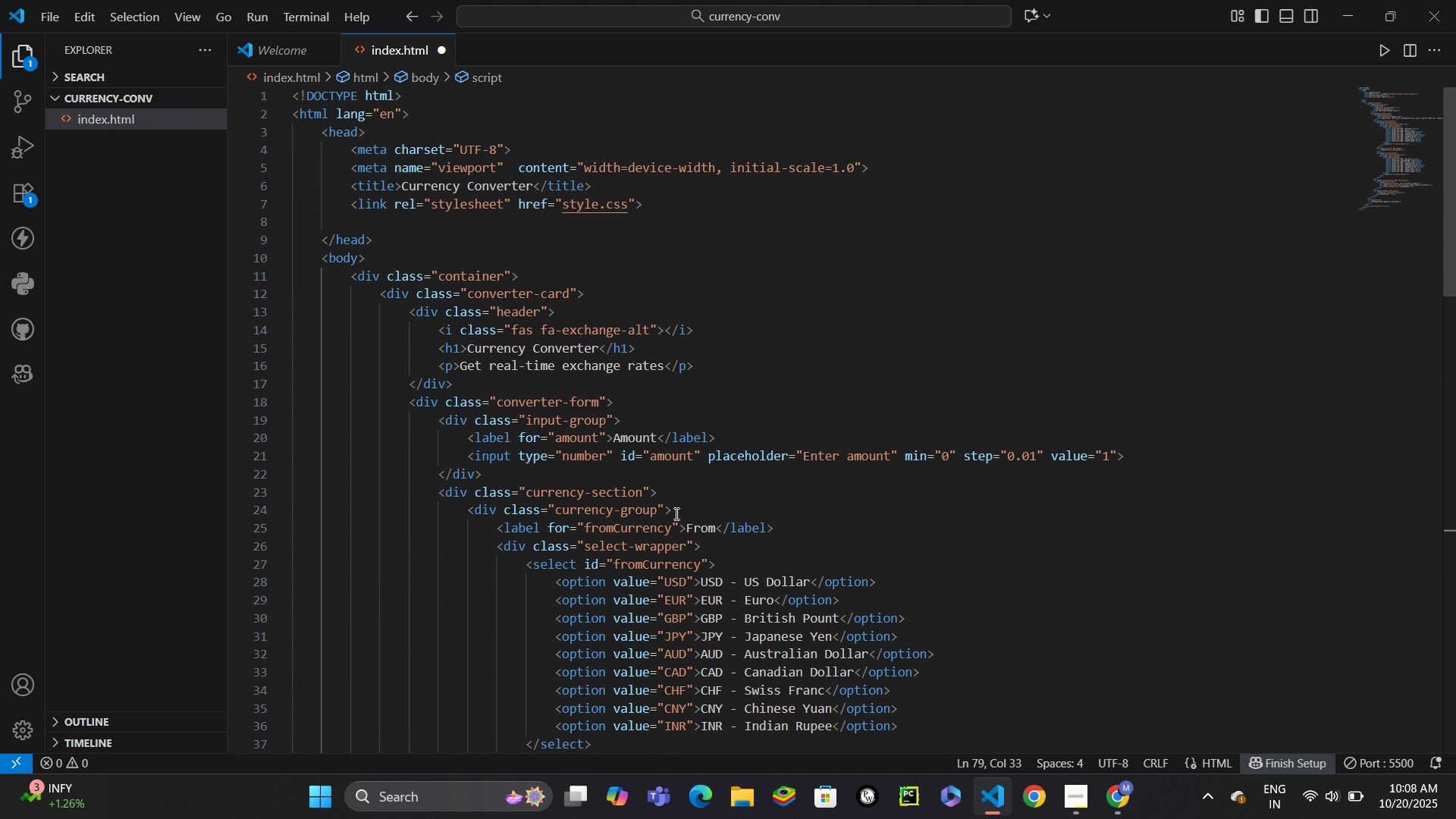 
key(Control+S)
 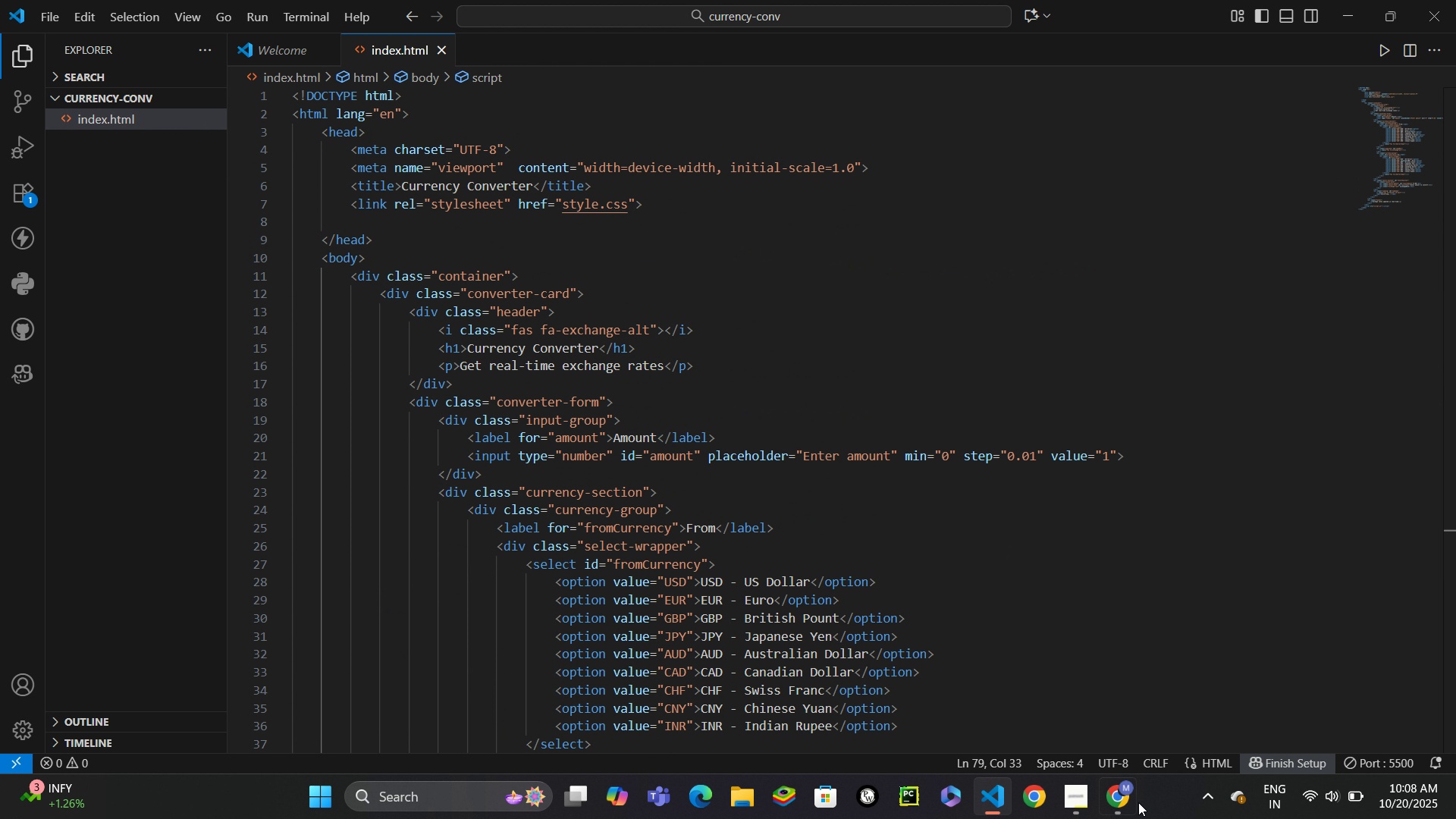 
left_click([1122, 795])
 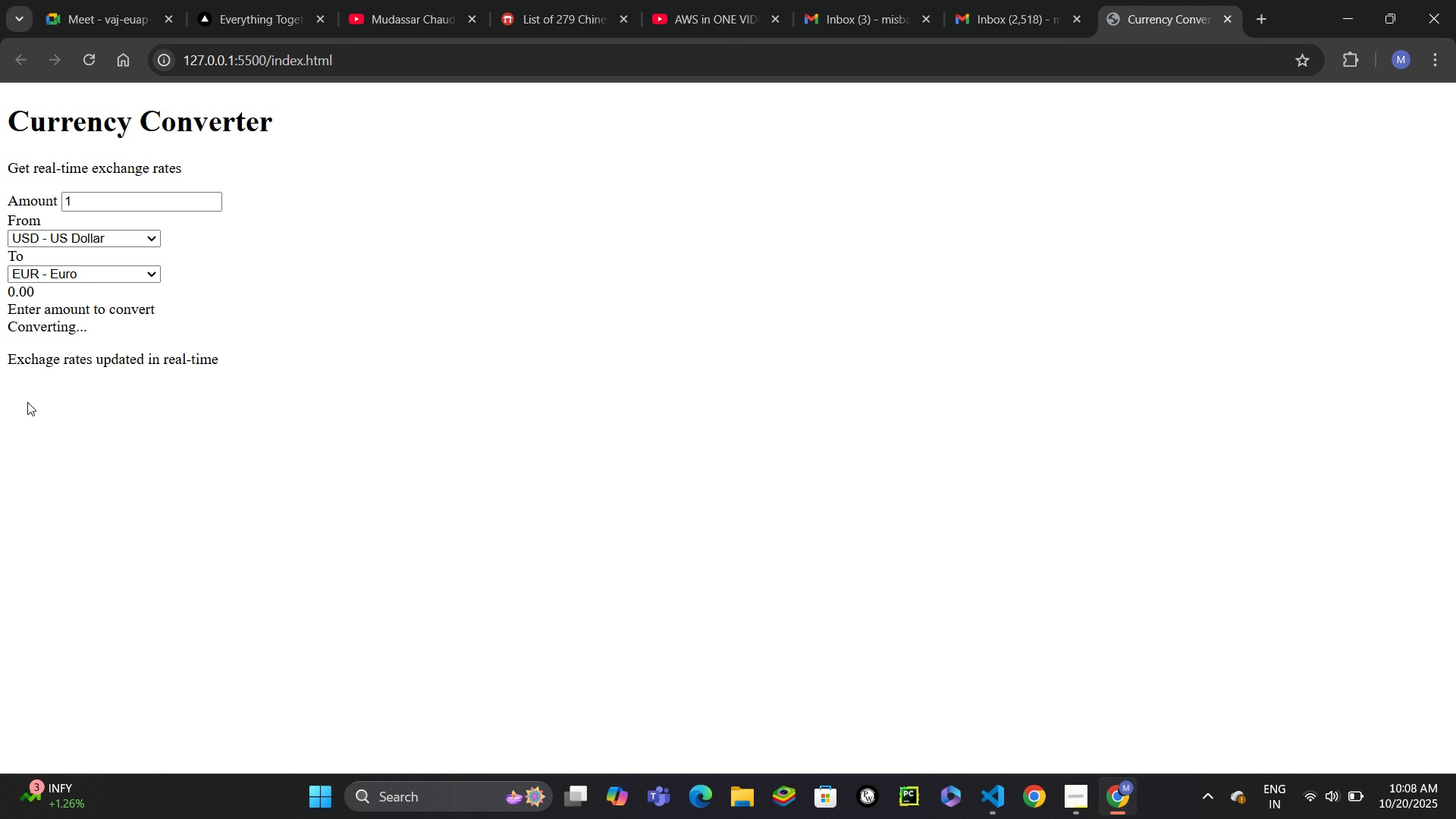 
wait(6.58)
 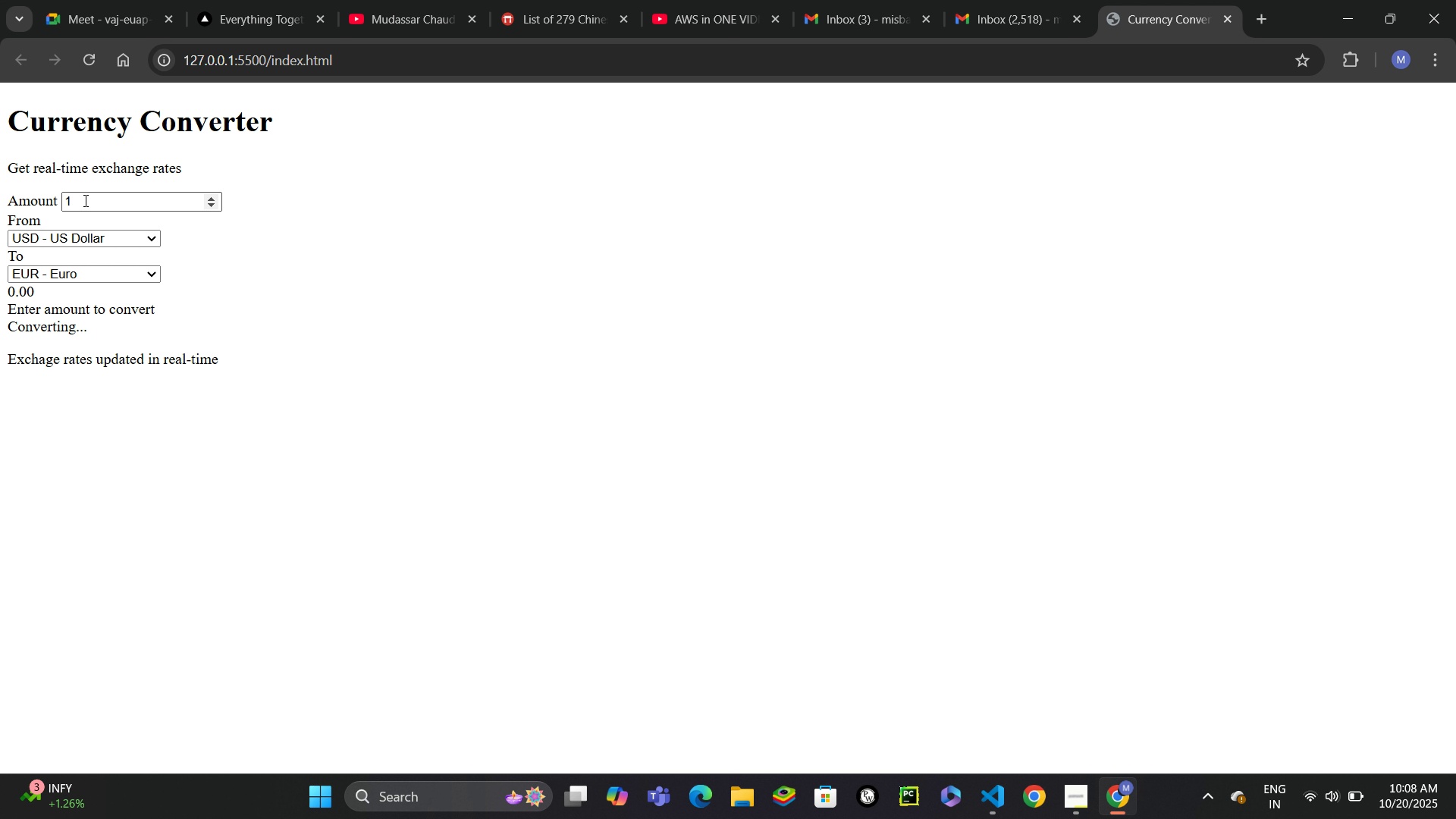 
left_click([990, 799])
 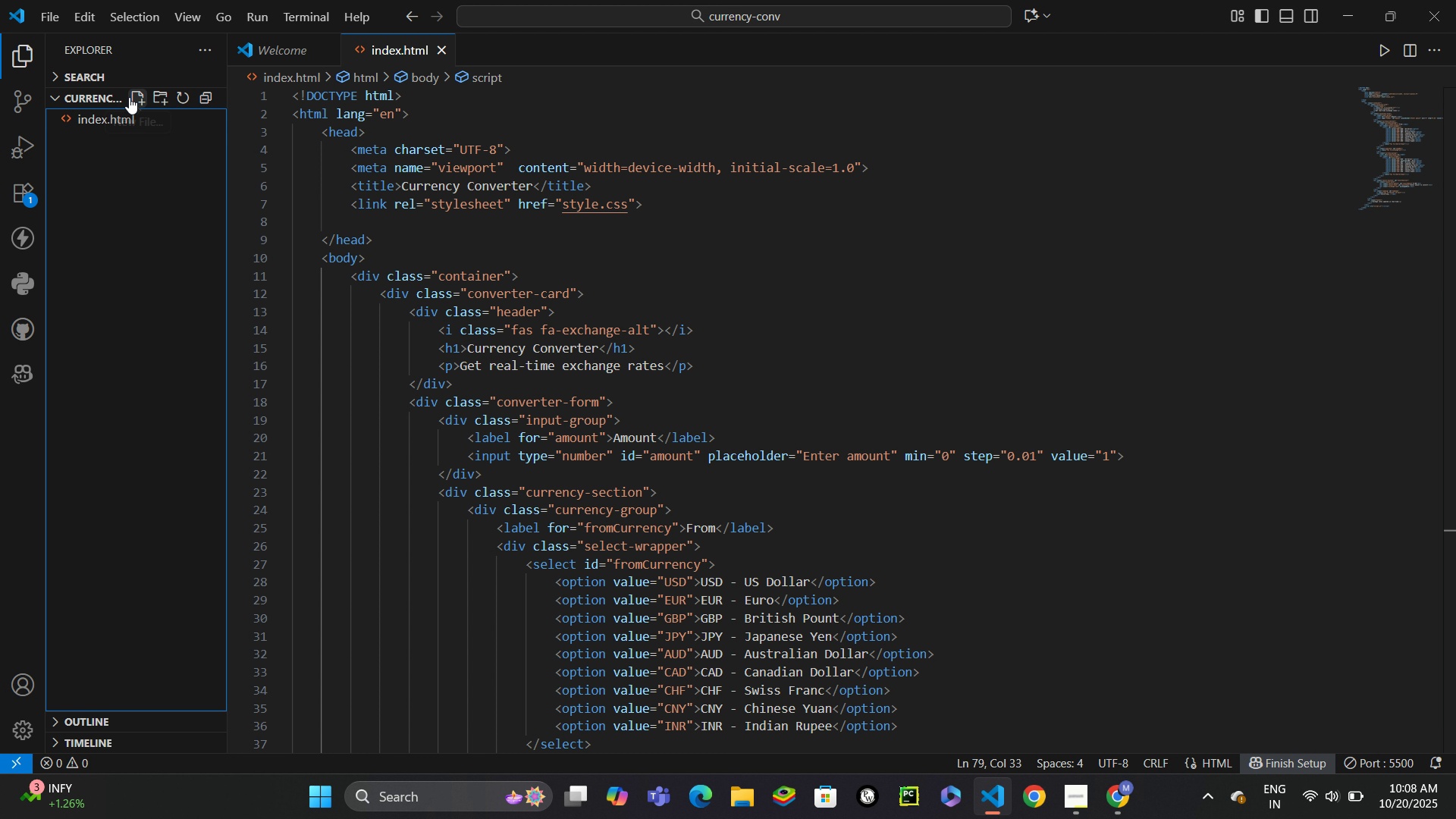 
left_click([129, 97])
 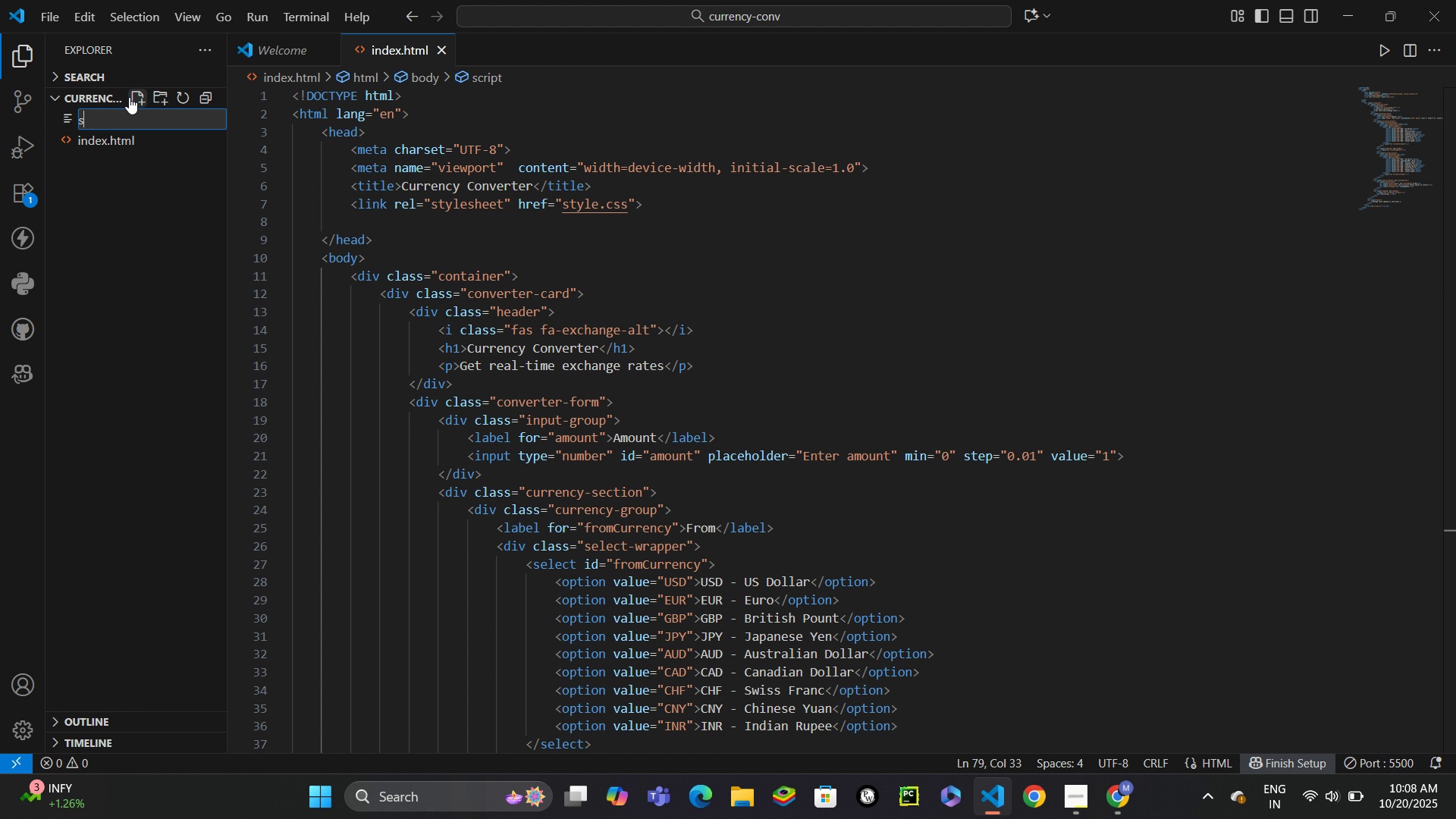 
type(script.js)
 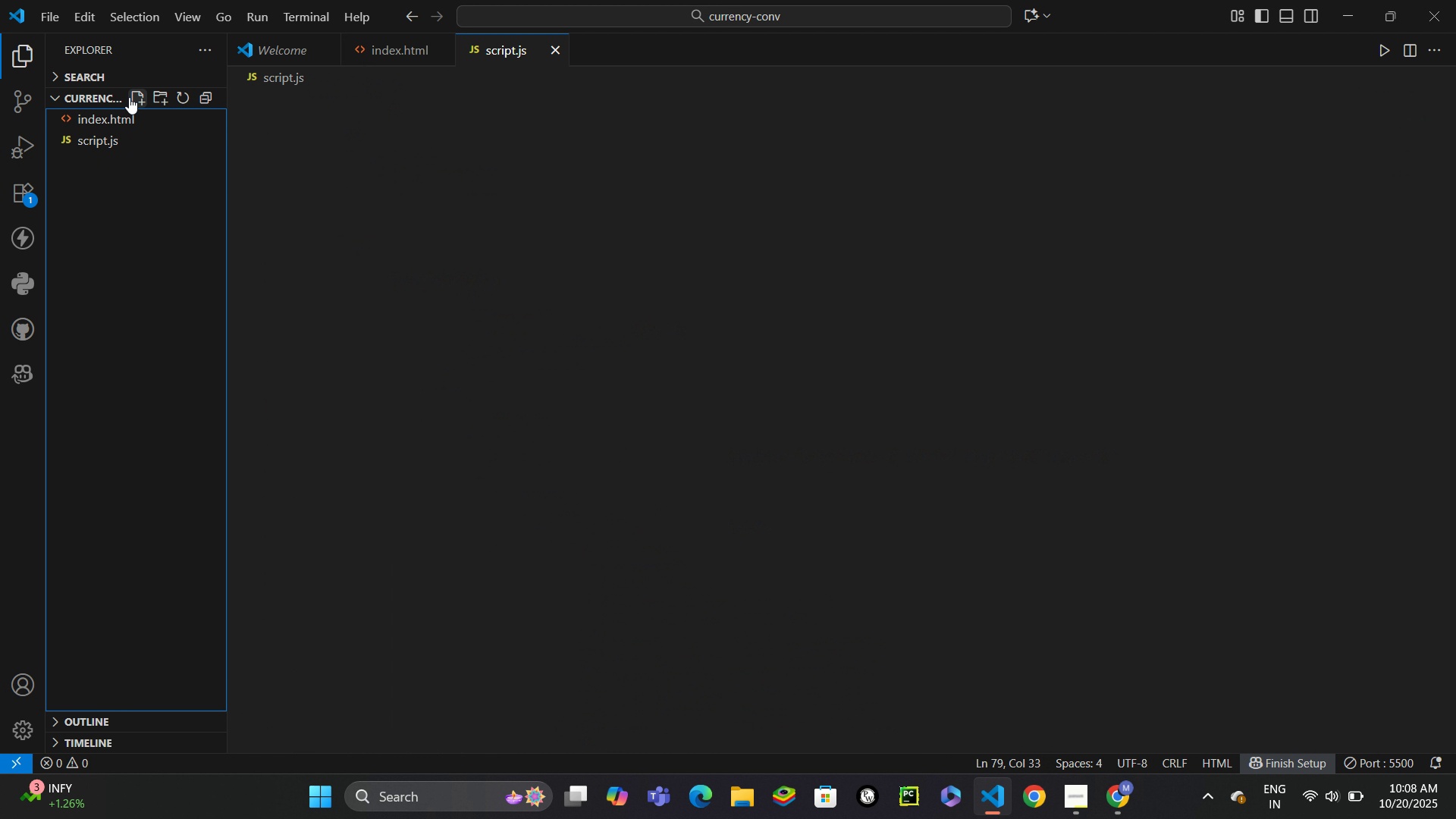 
key(Enter)
 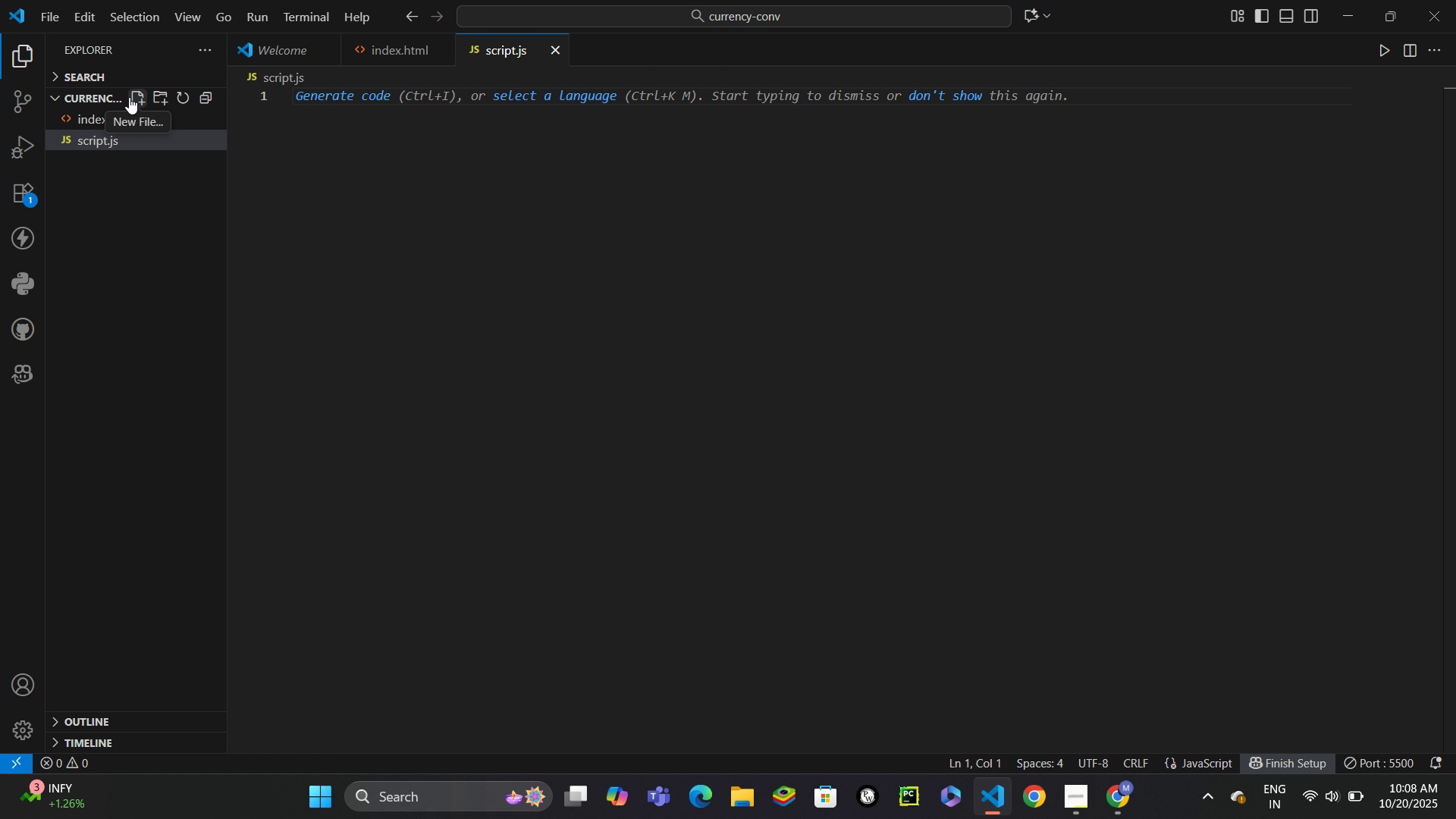 
wait(11.6)
 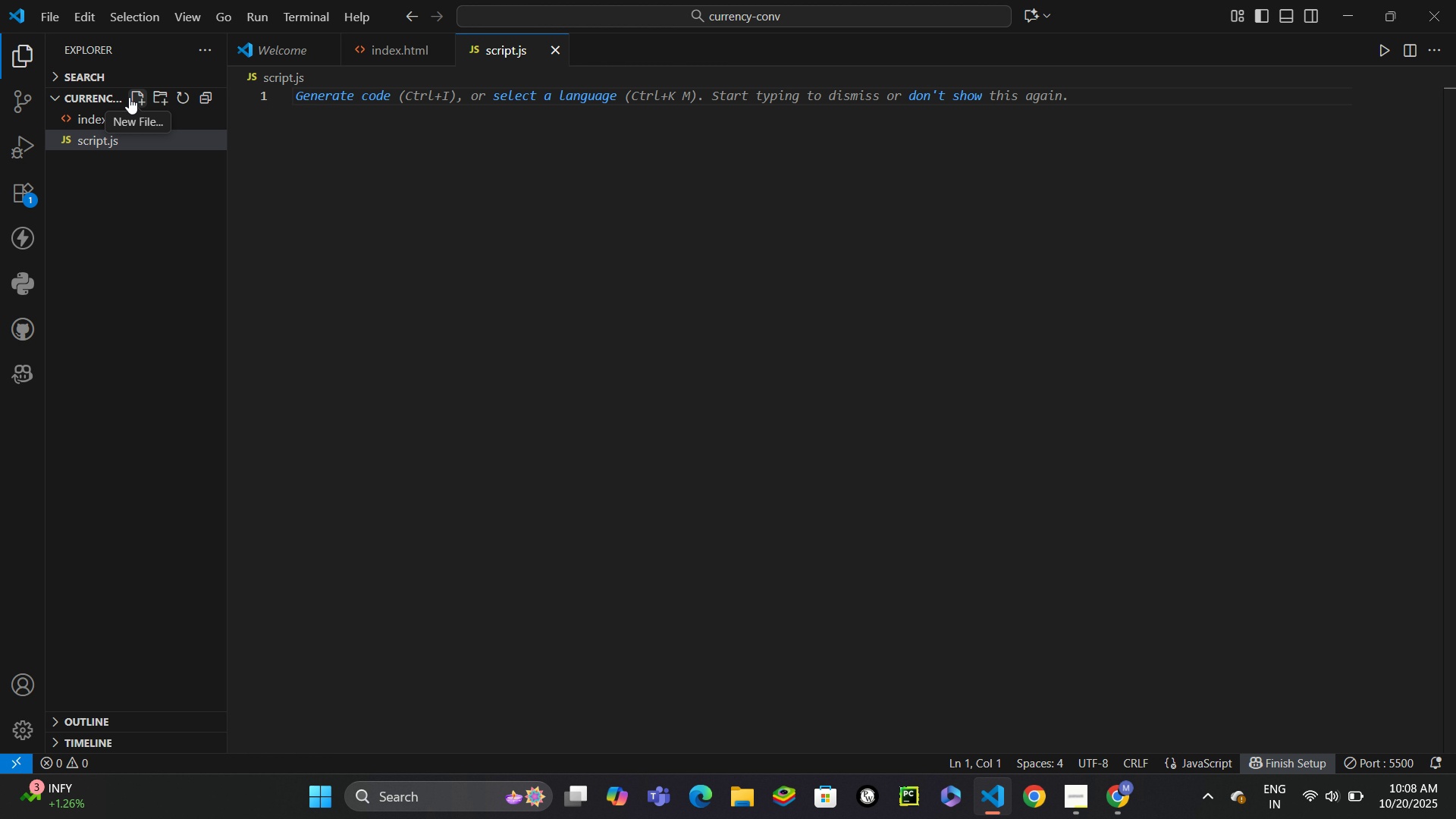 
left_click([1096, 790])